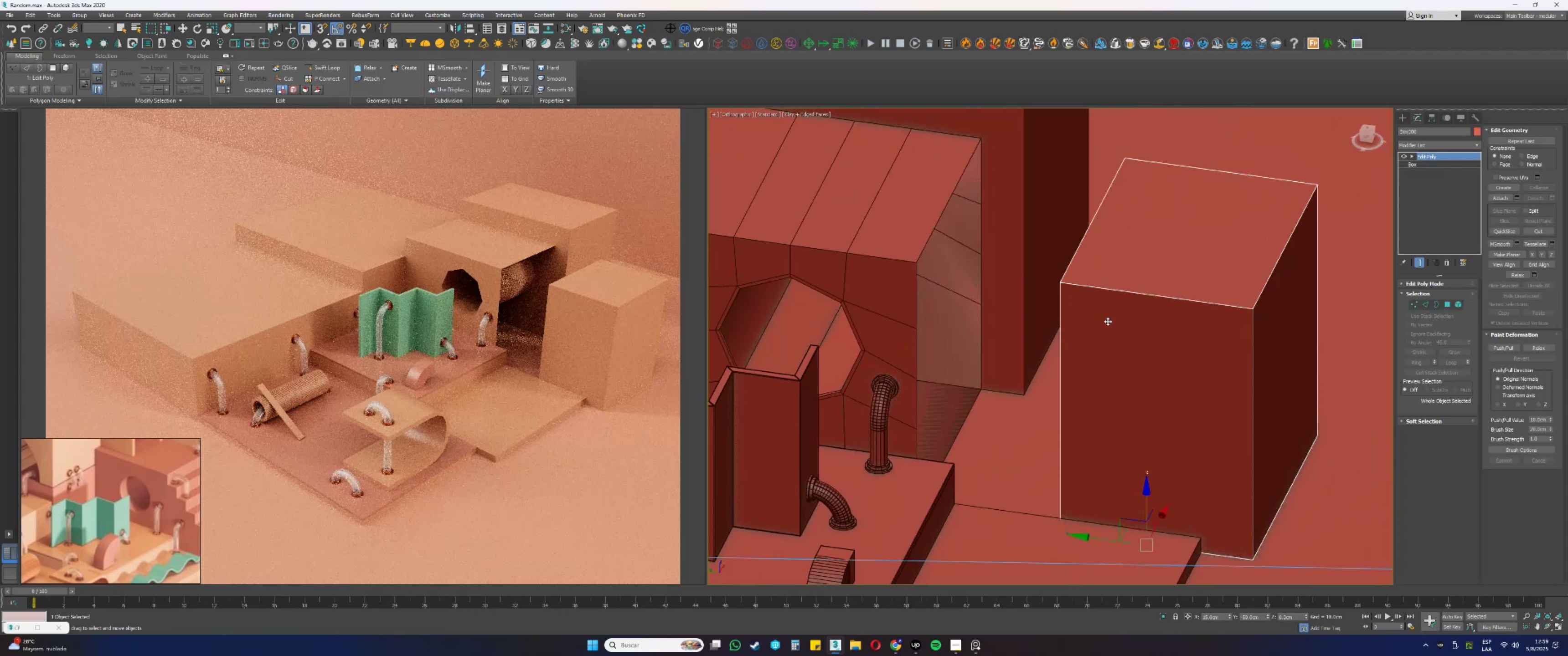 
type(1ss)
 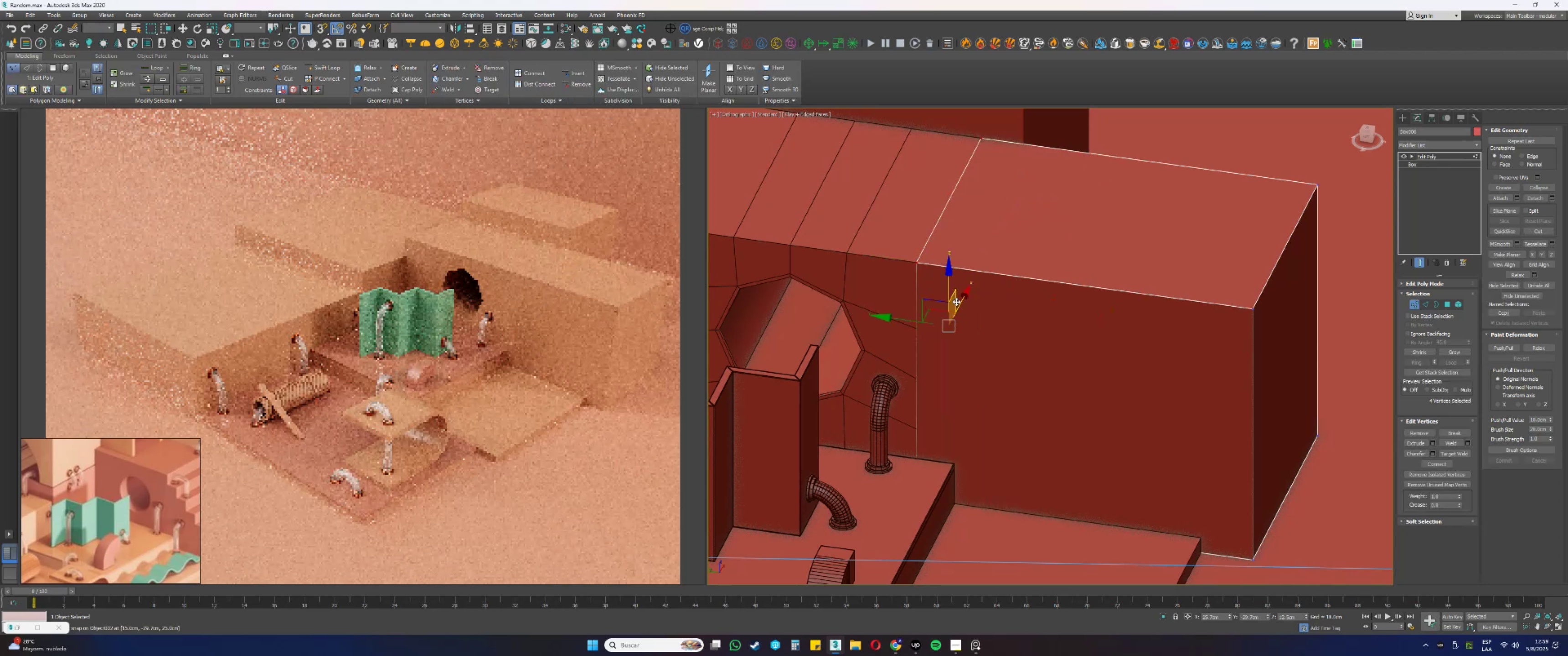 
left_click_drag(start_coordinate=[1031, 338], to_coordinate=[914, 261])
 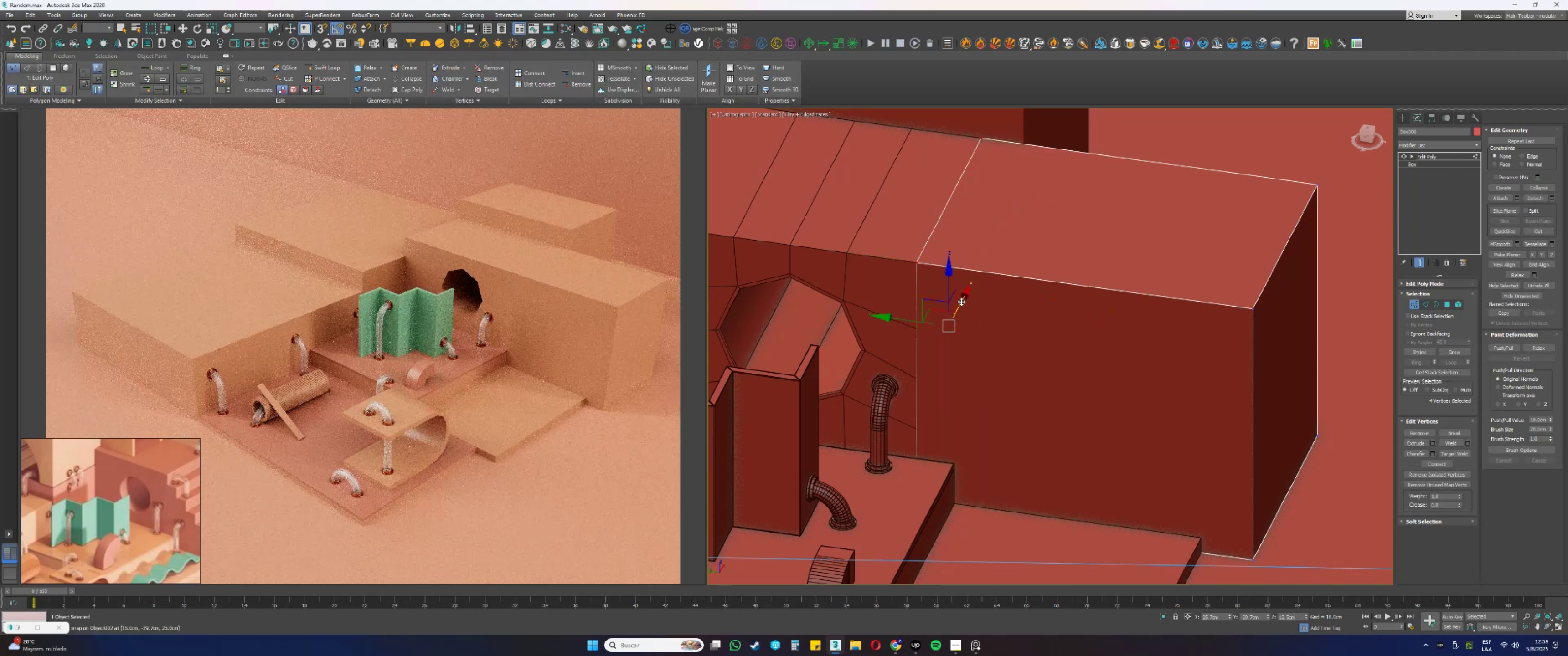 
scroll: coordinate [960, 300], scroll_direction: down, amount: 1.0
 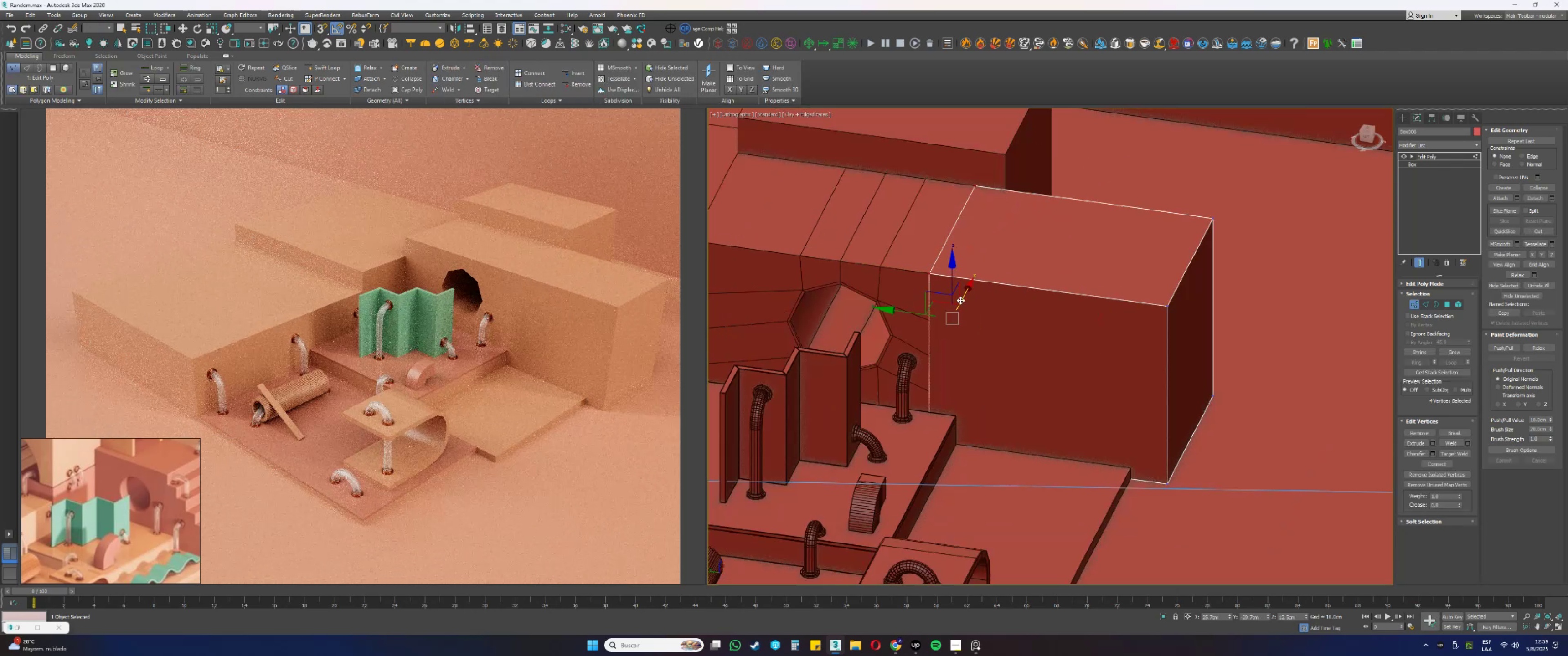 
key(Alt+AltLeft)
 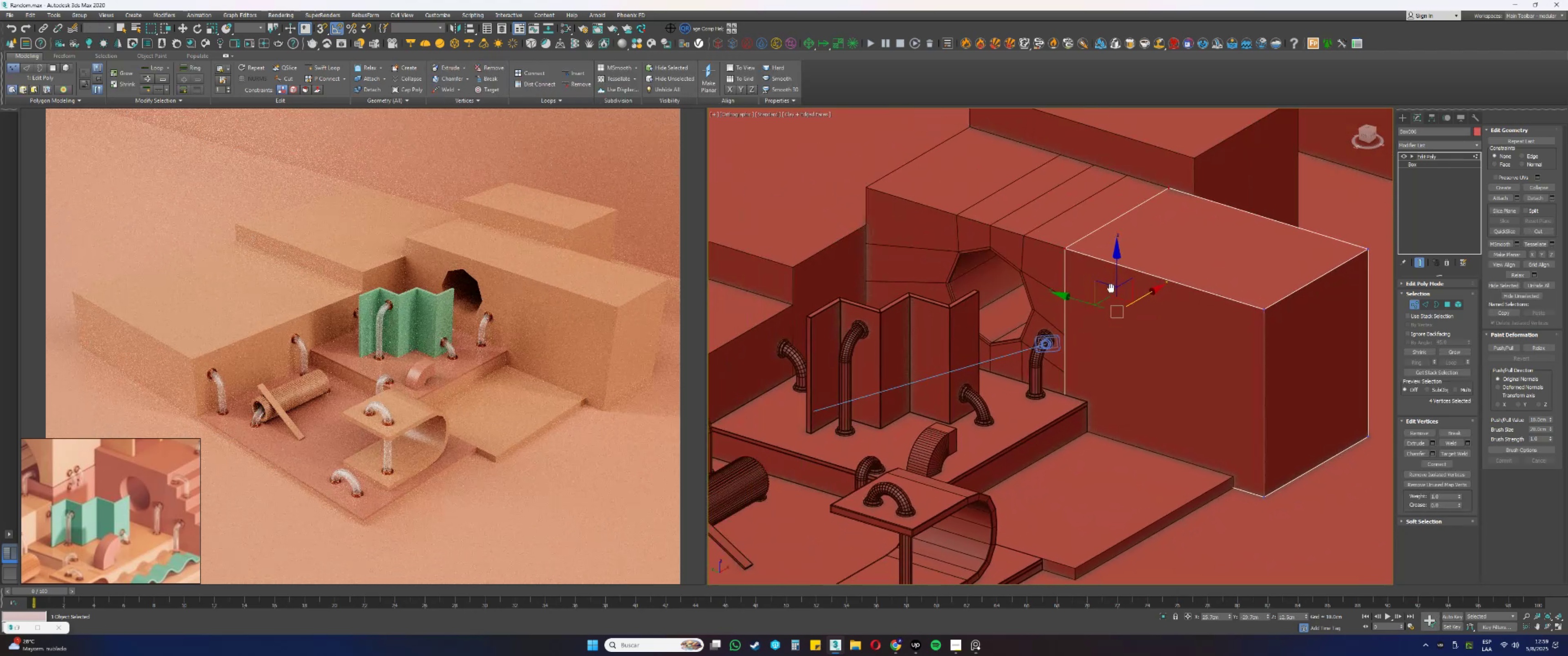 
key(Alt+AltLeft)
 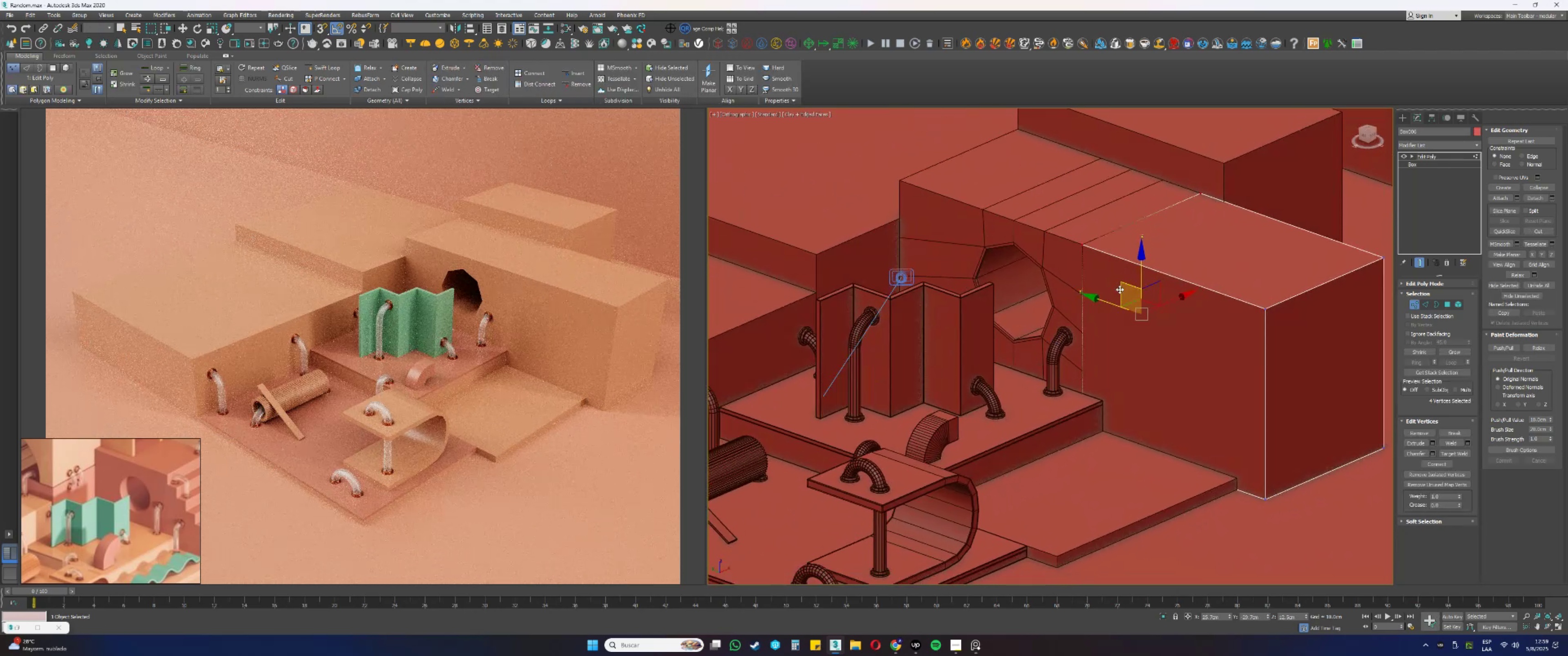 
key(1)
 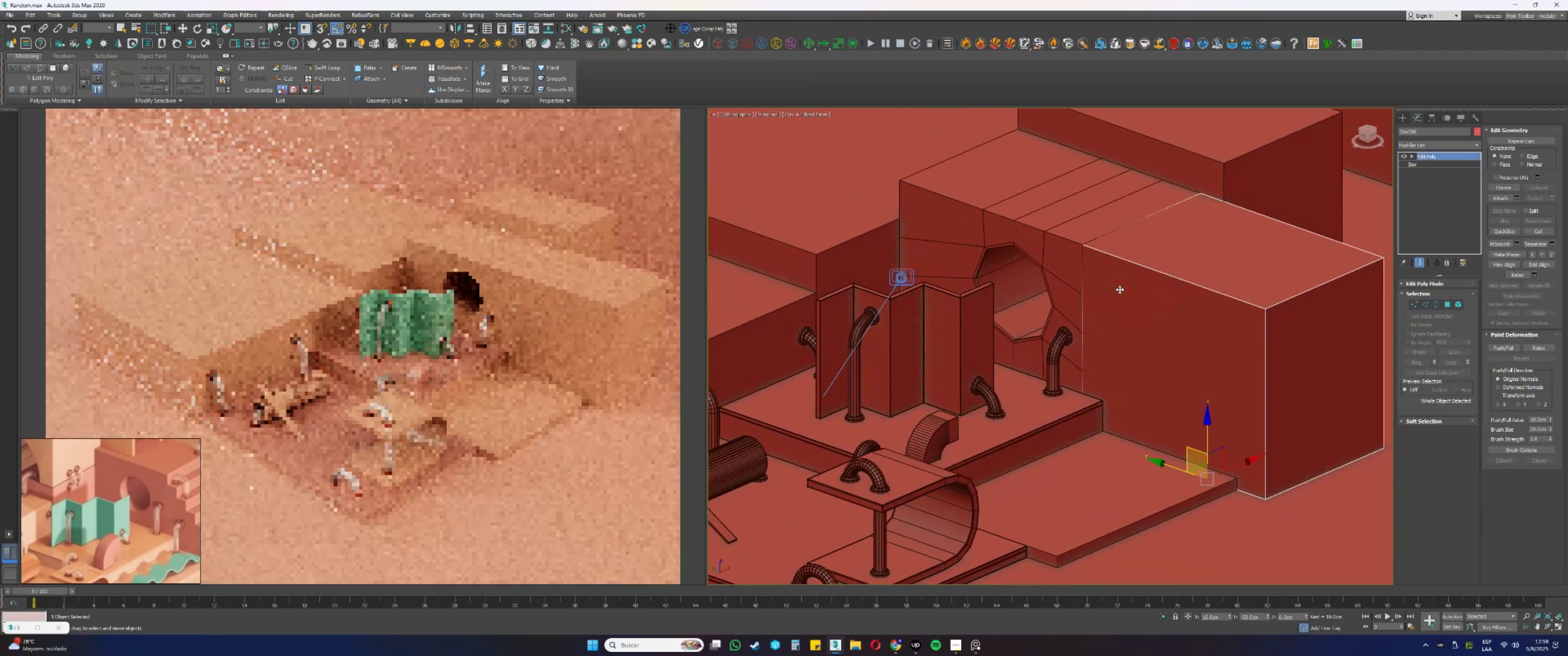 
key(Control+ControlLeft)
 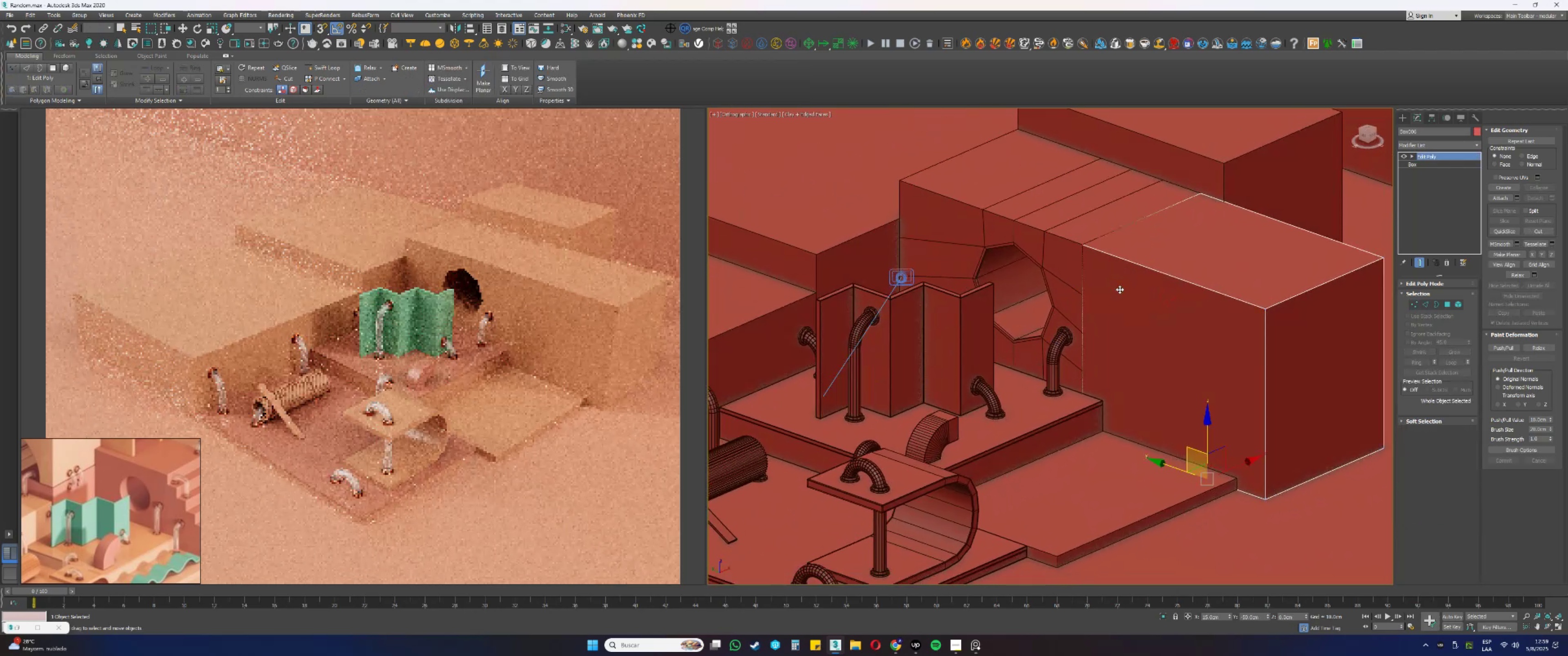 
key(Control+S)
 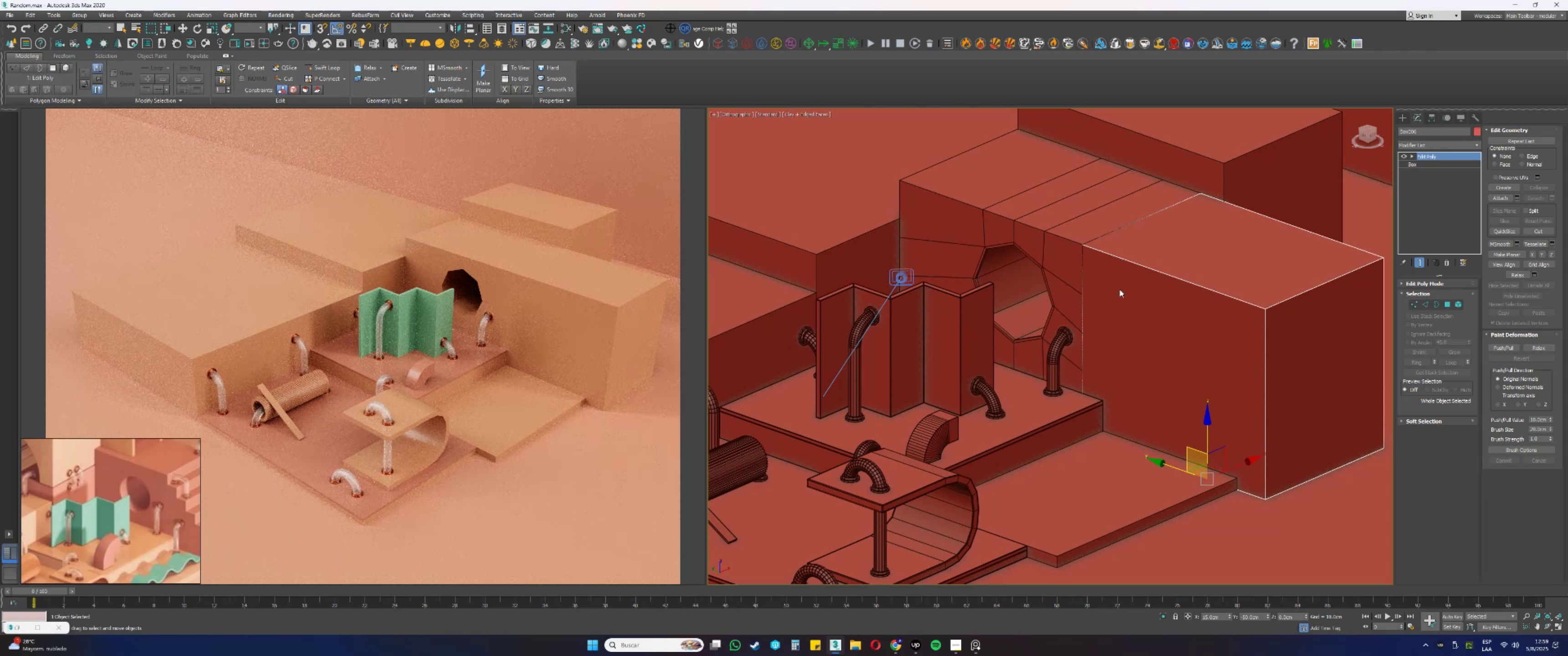 
wait(11.96)
 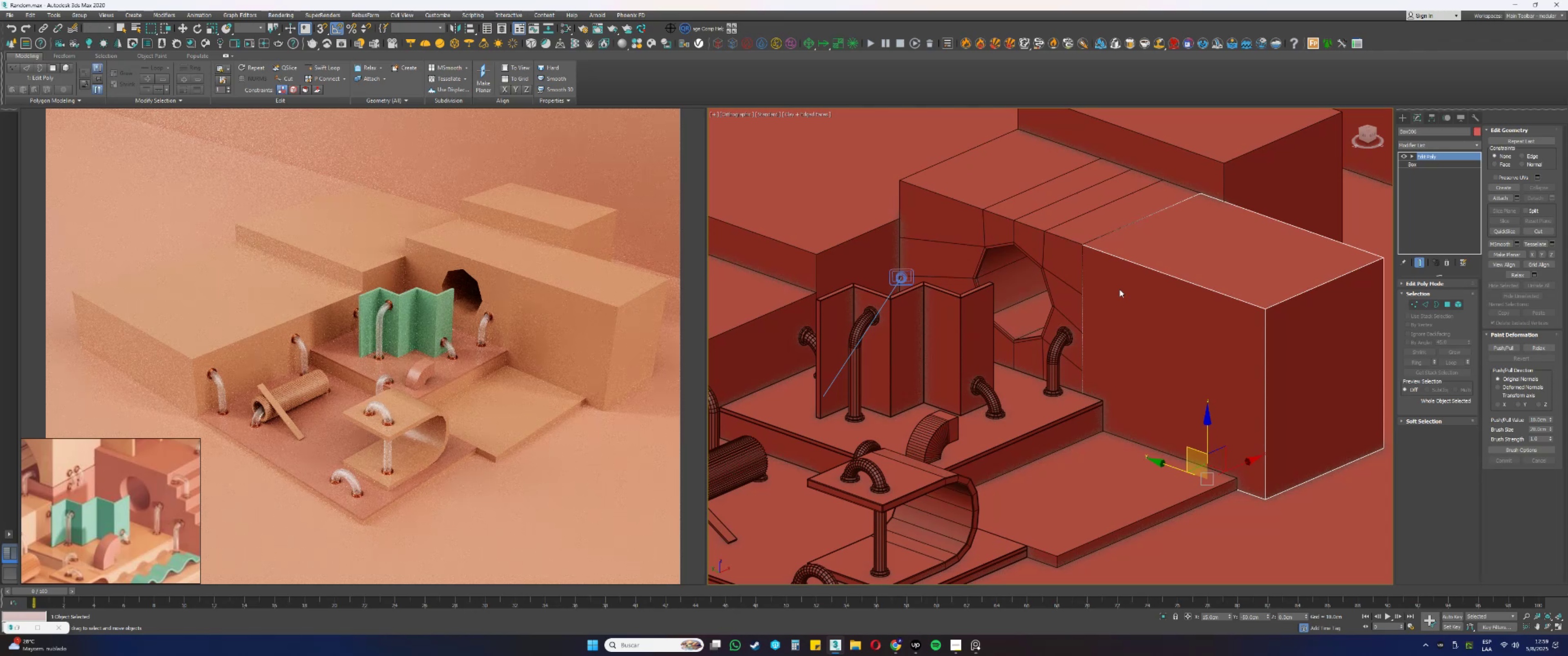 
hold_key(key=ControlLeft, duration=0.89)
left_click([1084, 261])
 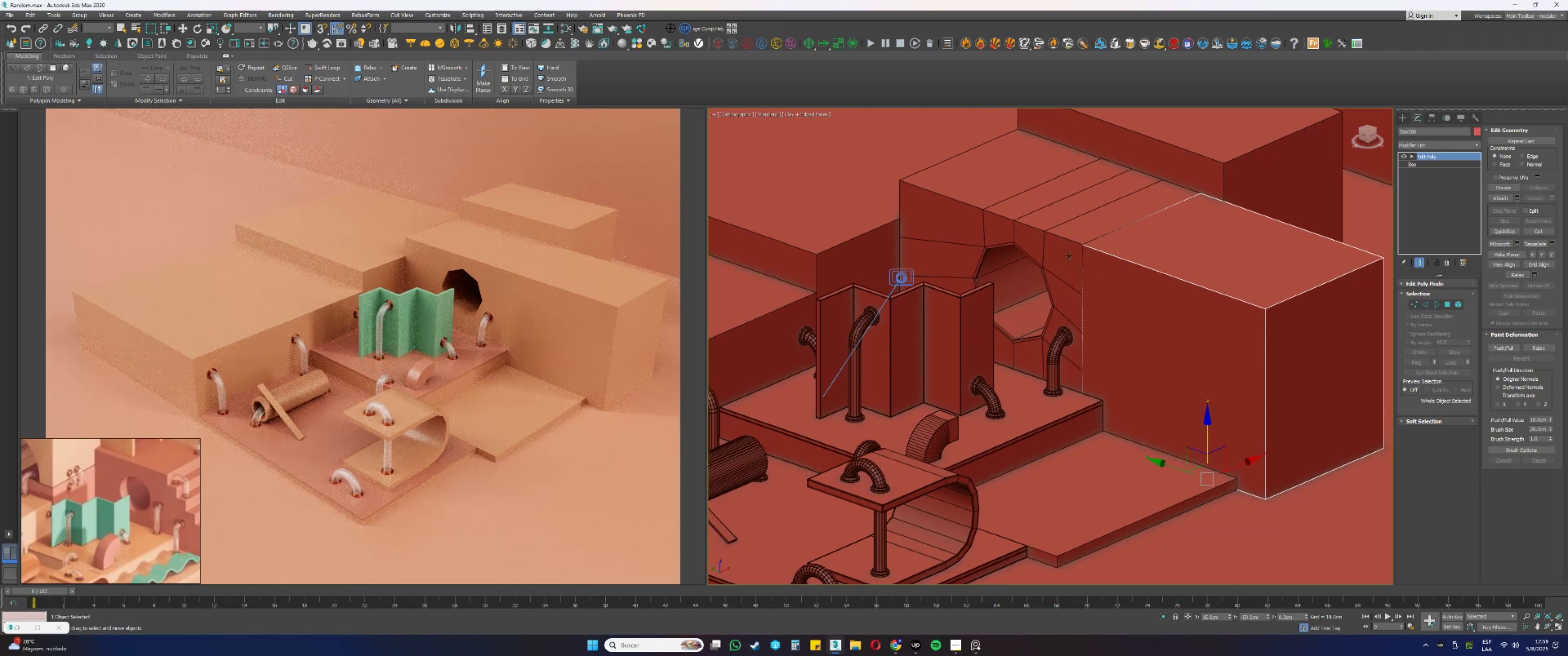 
double_click([1069, 256])
 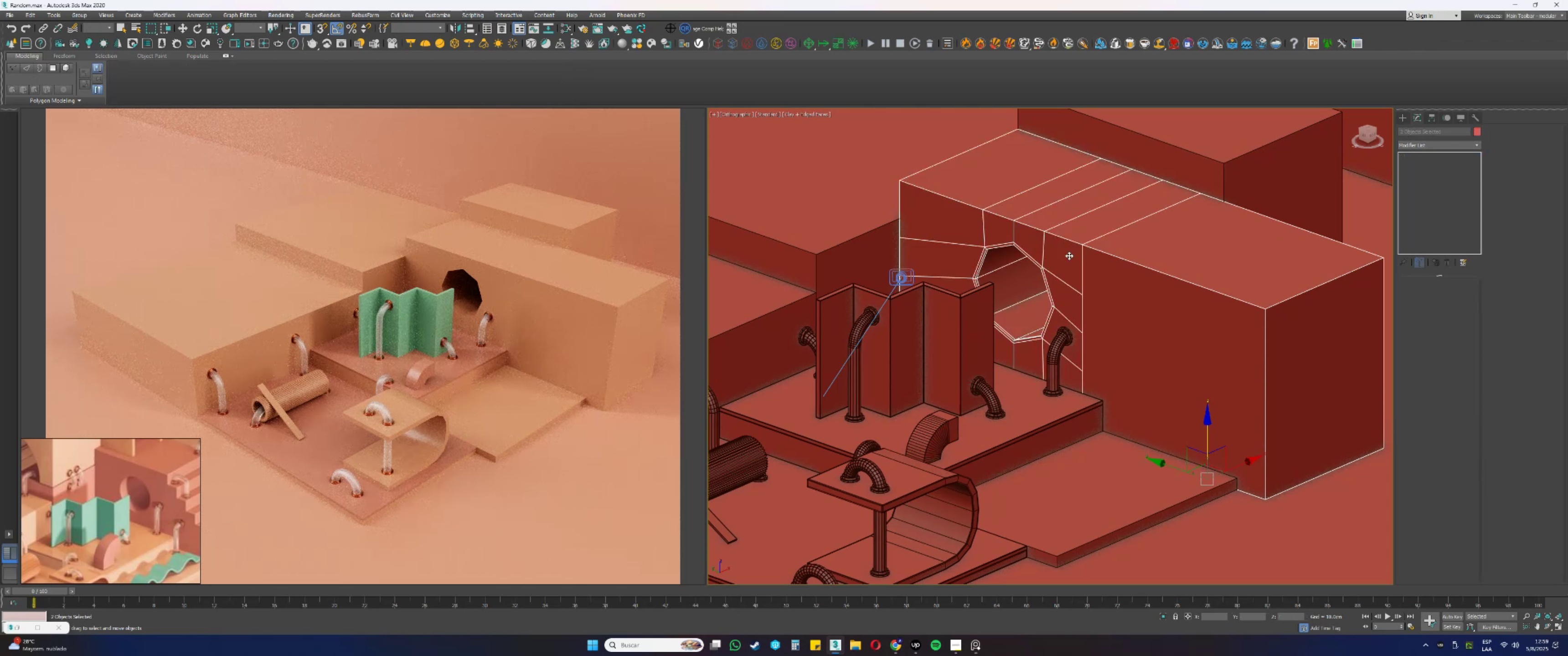 
key(M)
 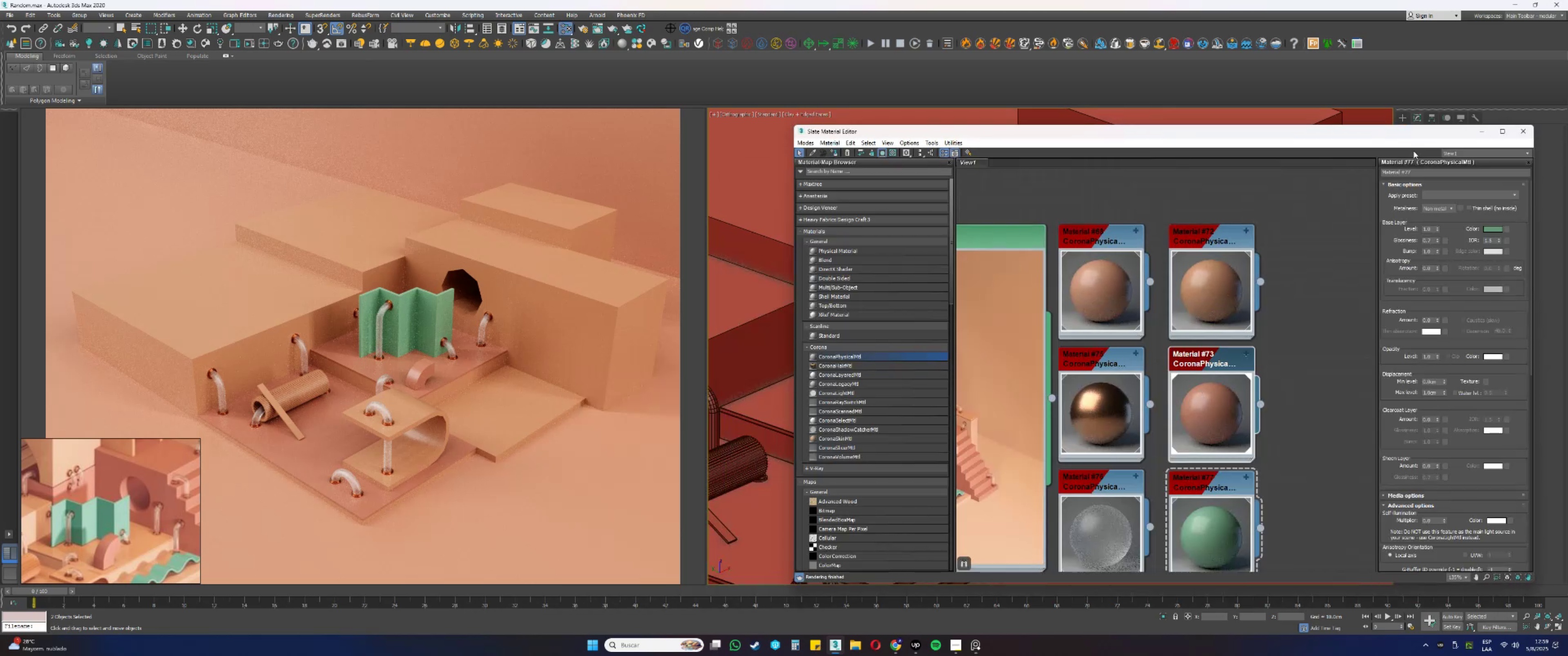 
left_click([1477, 132])
 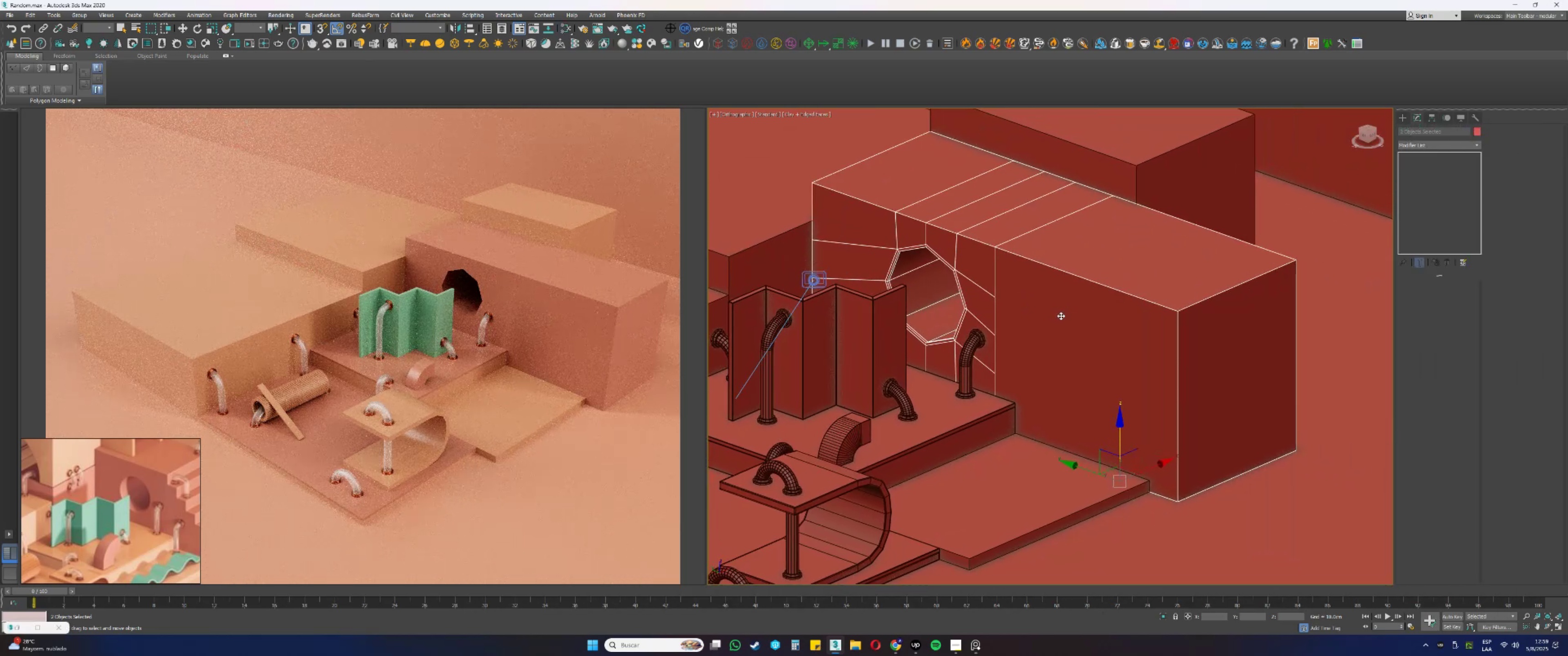 
wait(10.05)
 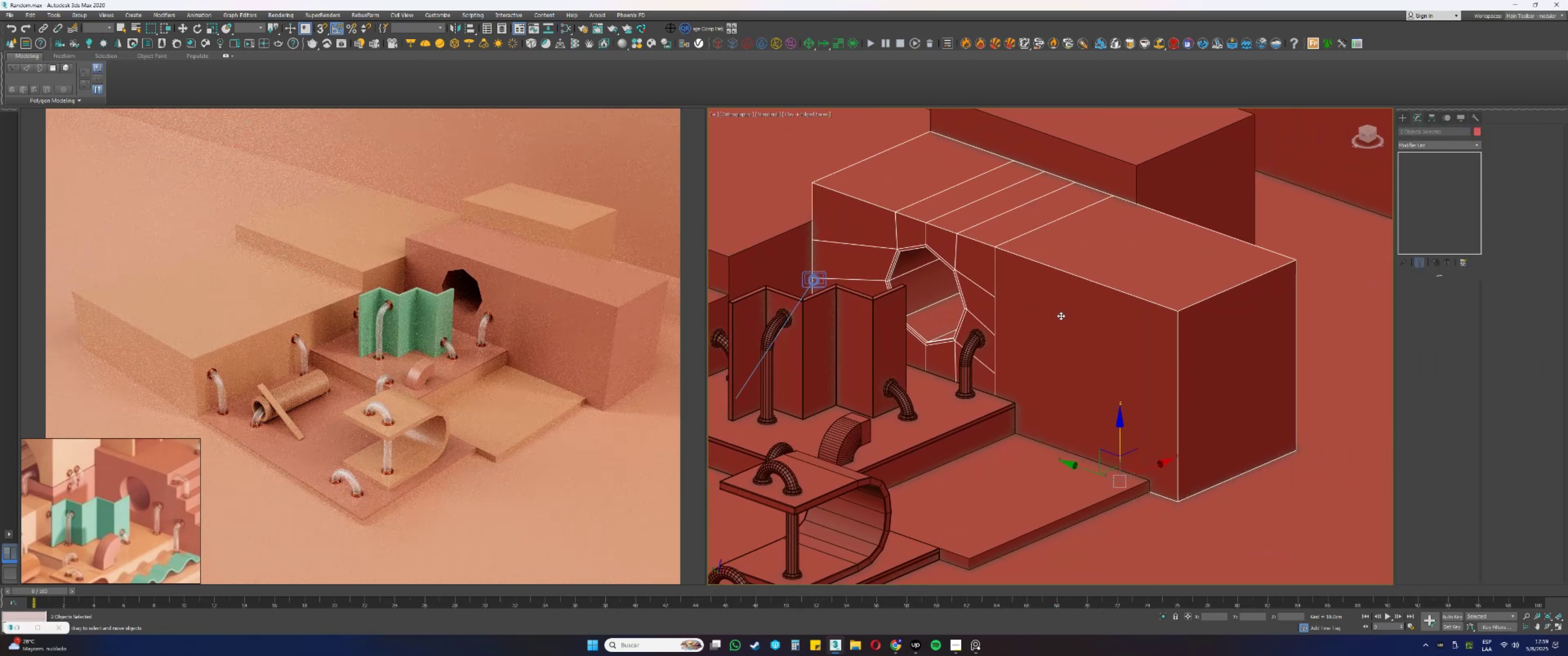 
key(M)
 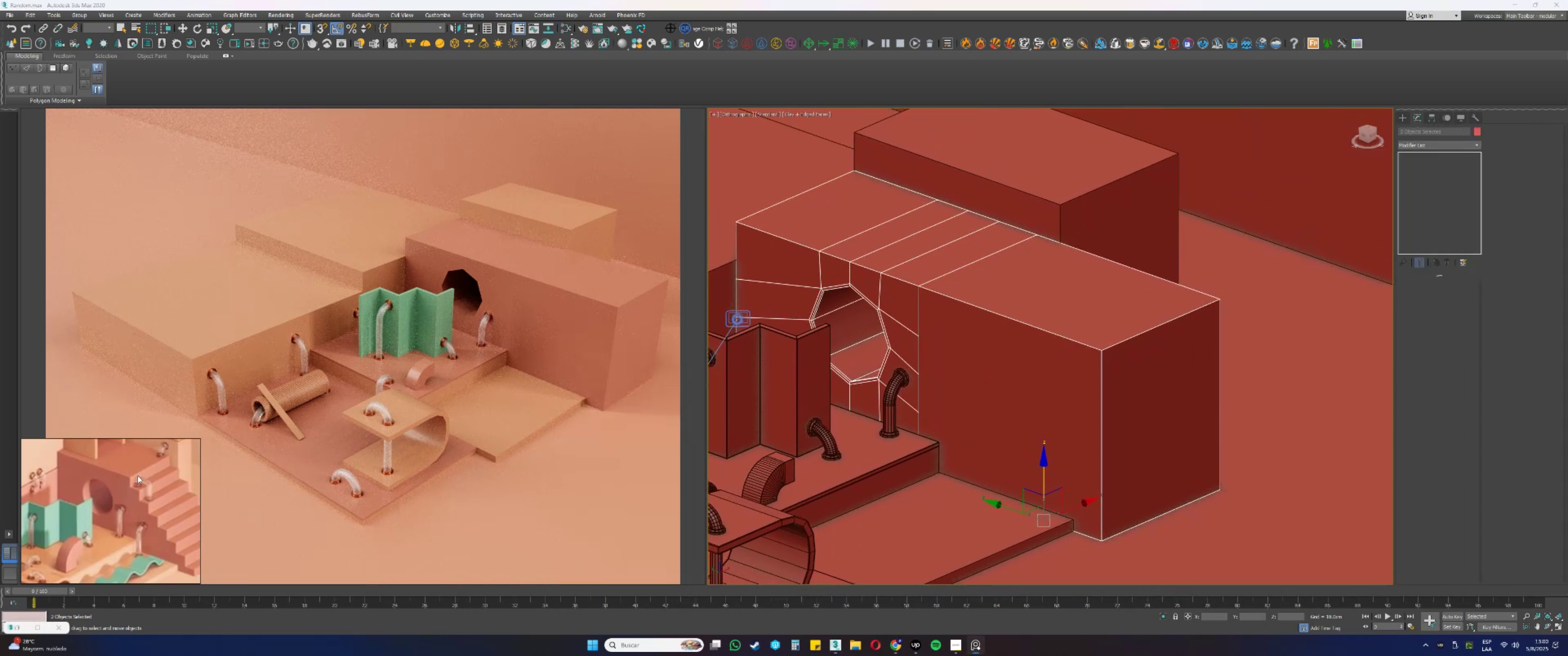 
wait(6.02)
 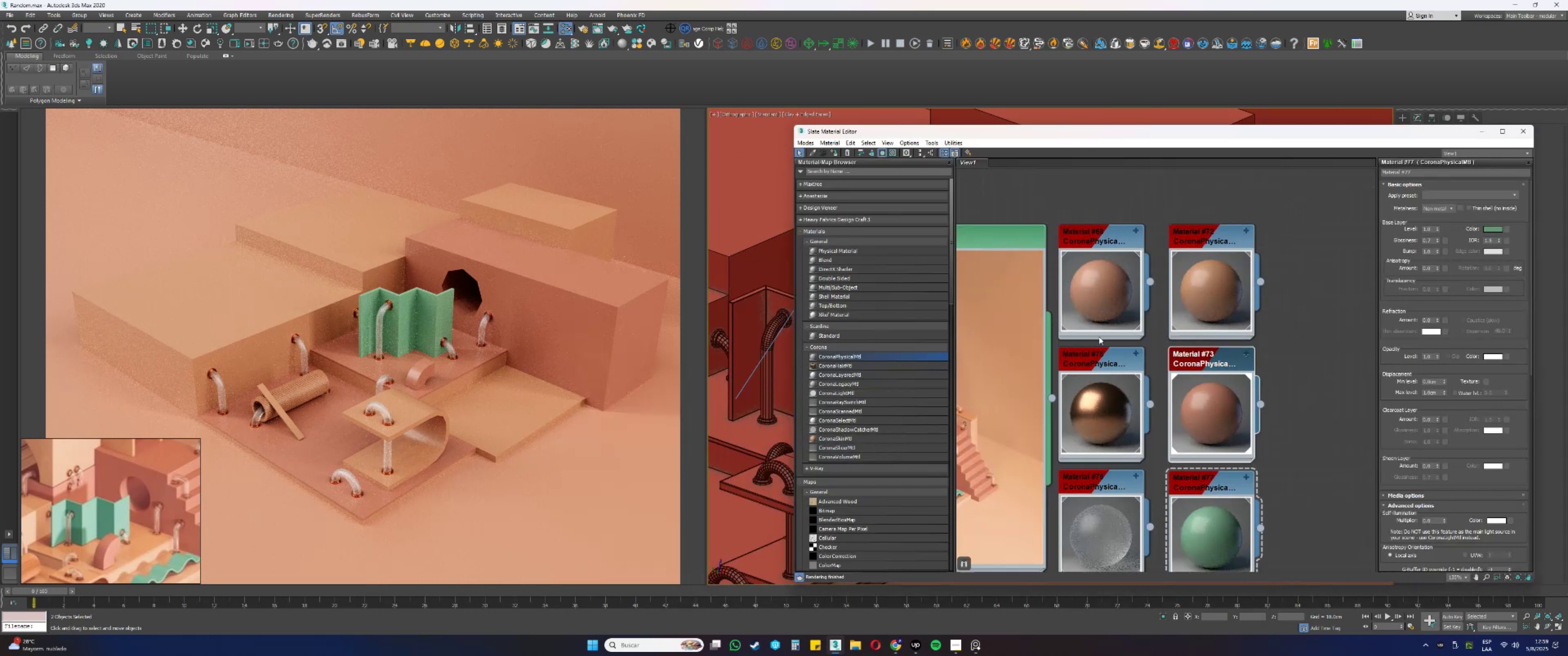 
left_click([987, 391])
 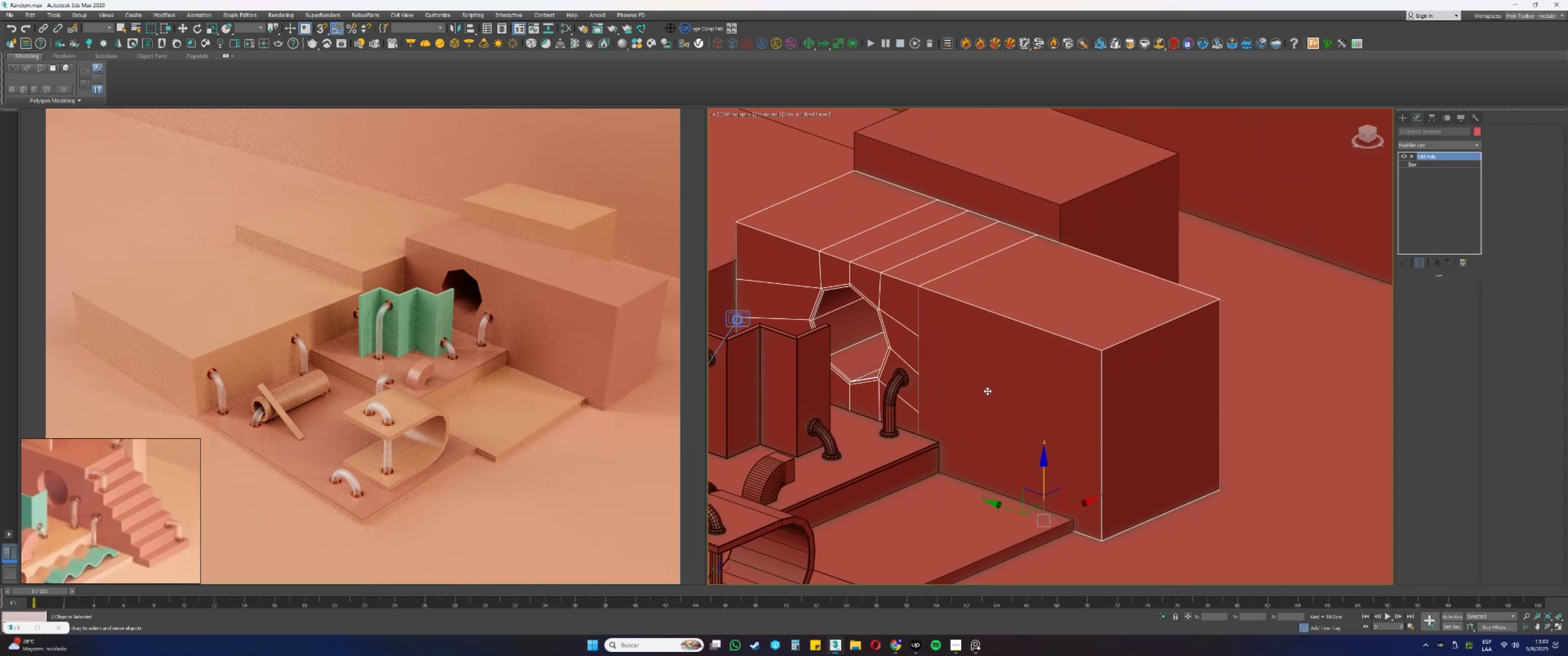 
scroll: coordinate [987, 391], scroll_direction: down, amount: 1.0
 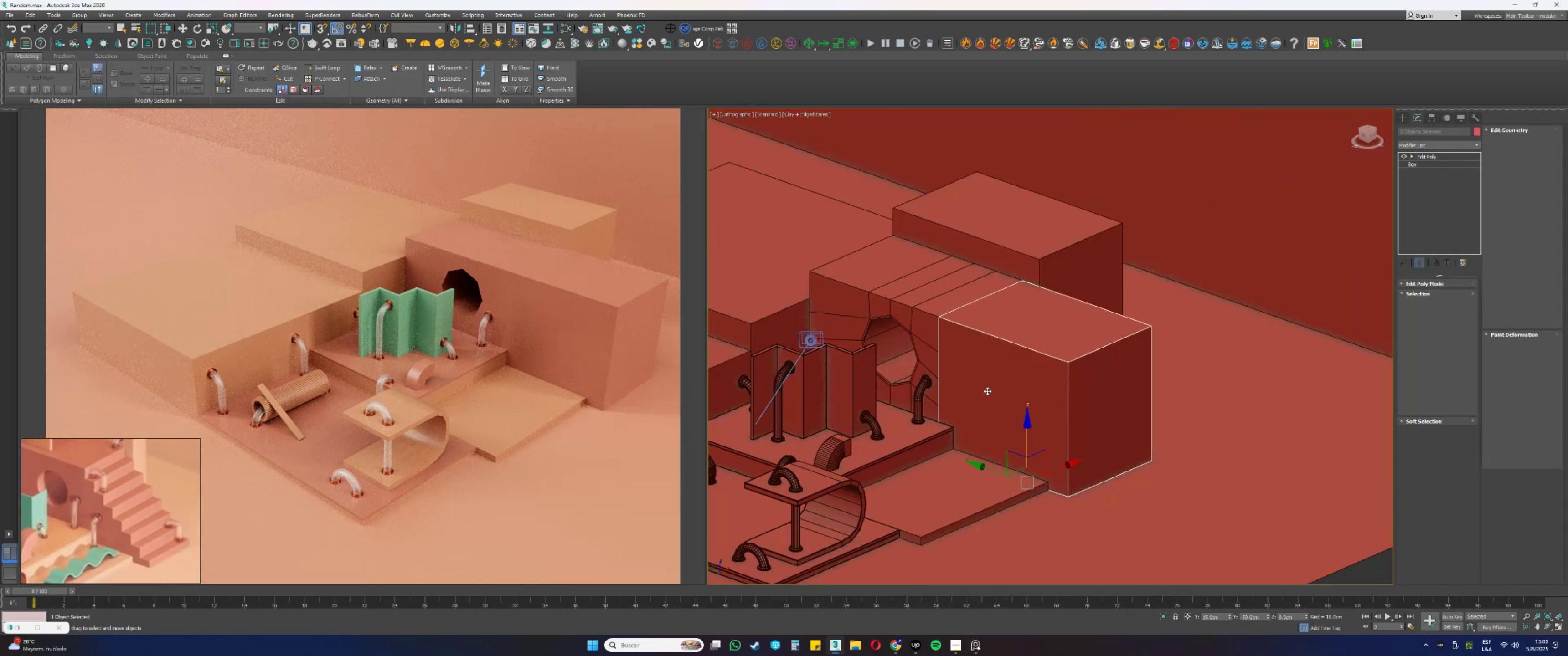 
hold_key(key=AltLeft, duration=0.33)
 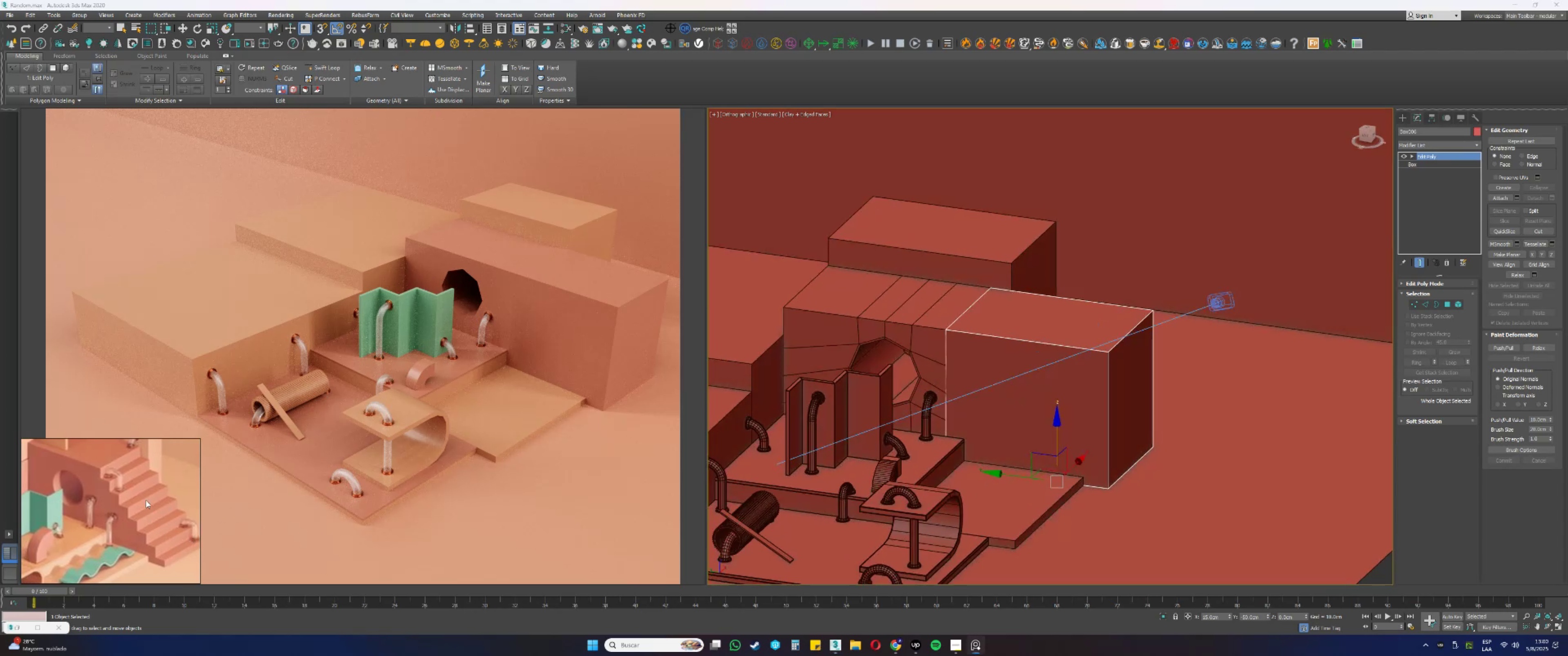 
wait(8.87)
 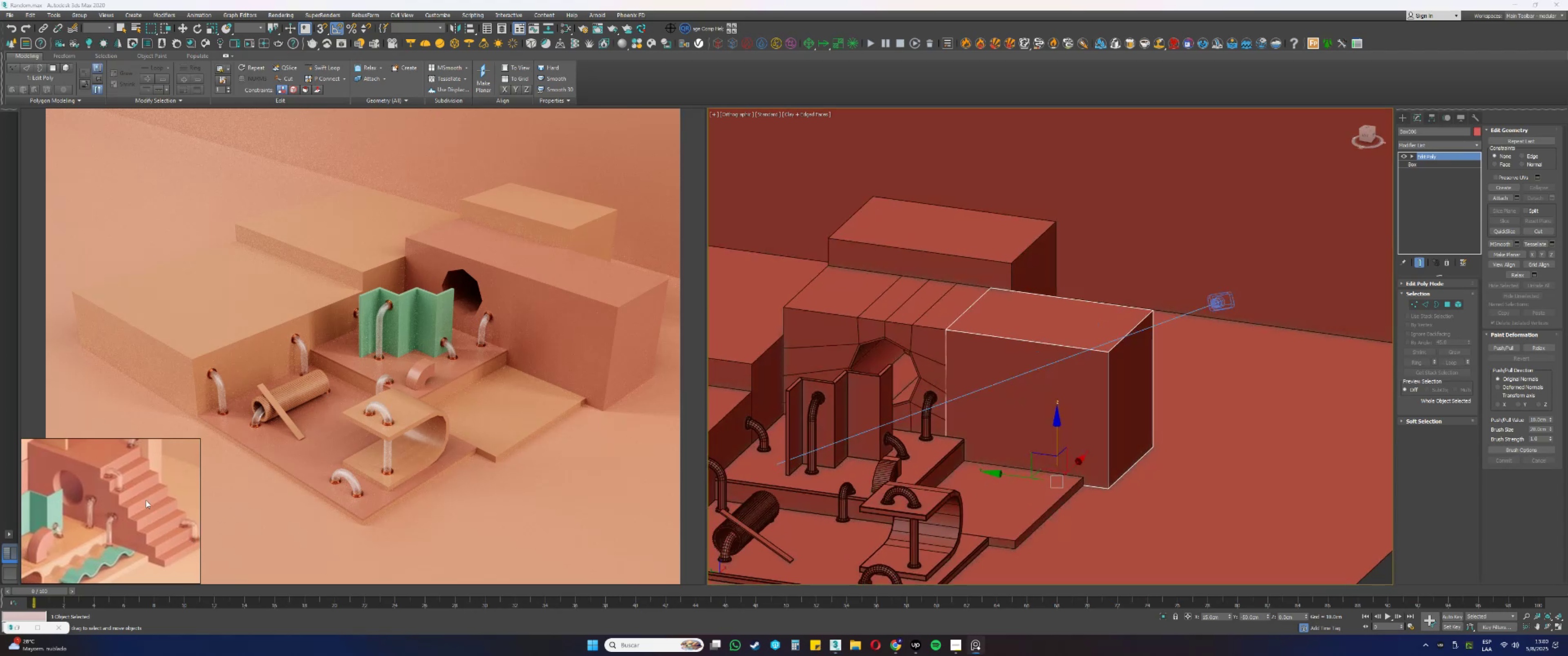 
key(2)
 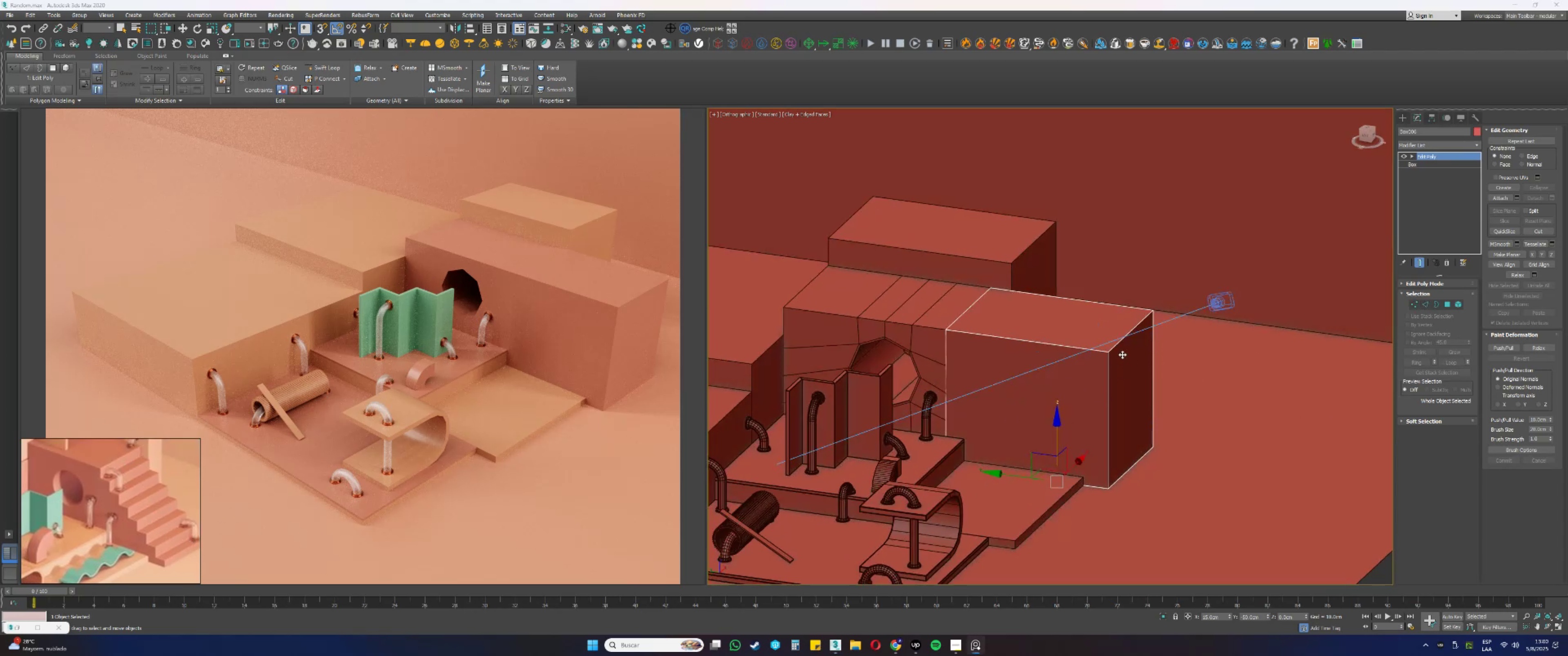 
key(F3)
 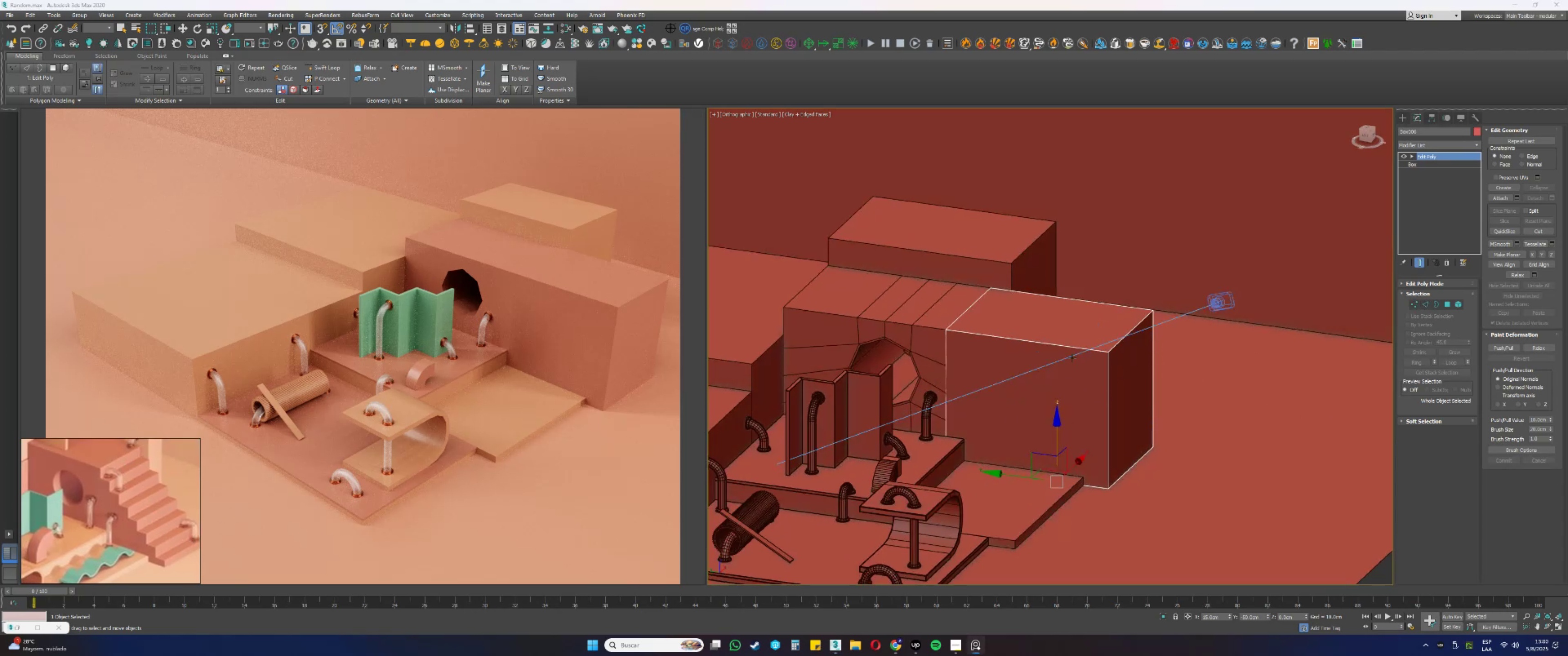 
key(Alt+AltLeft)
 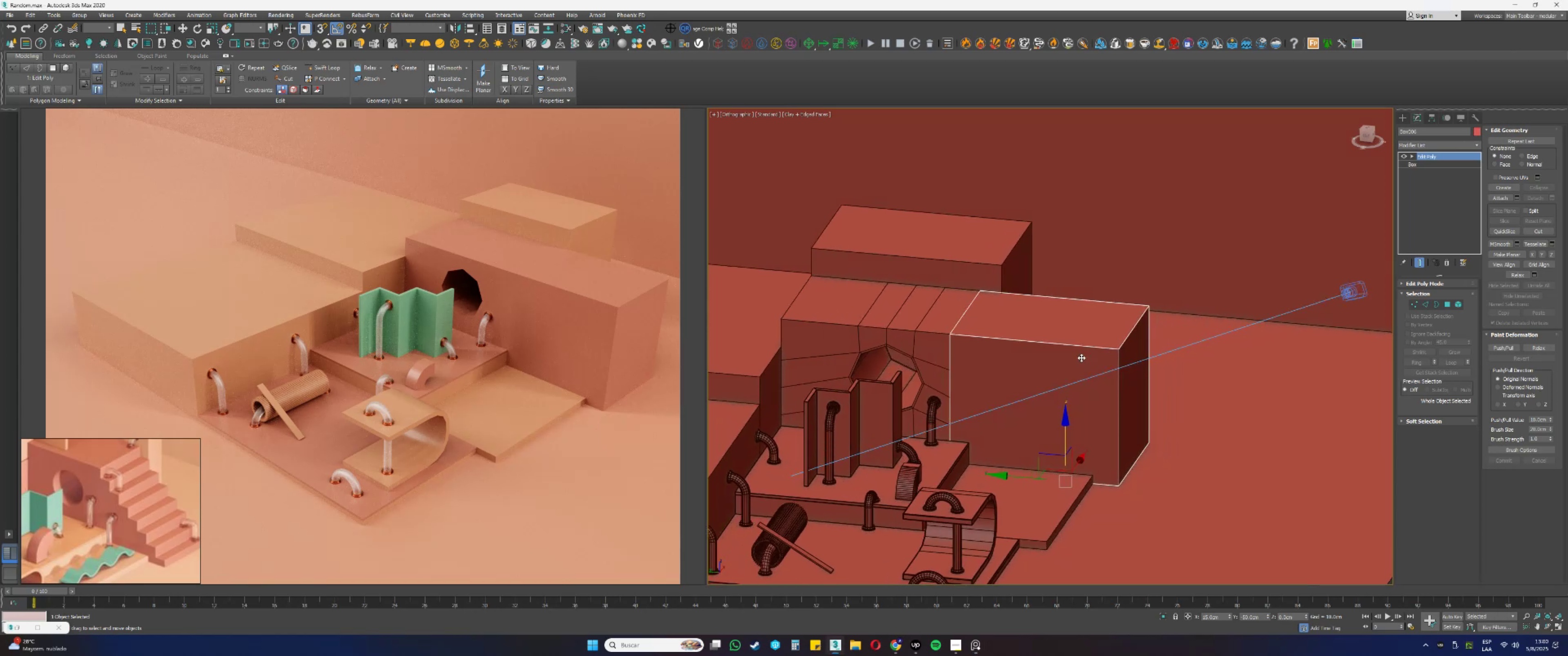 
key(2)
 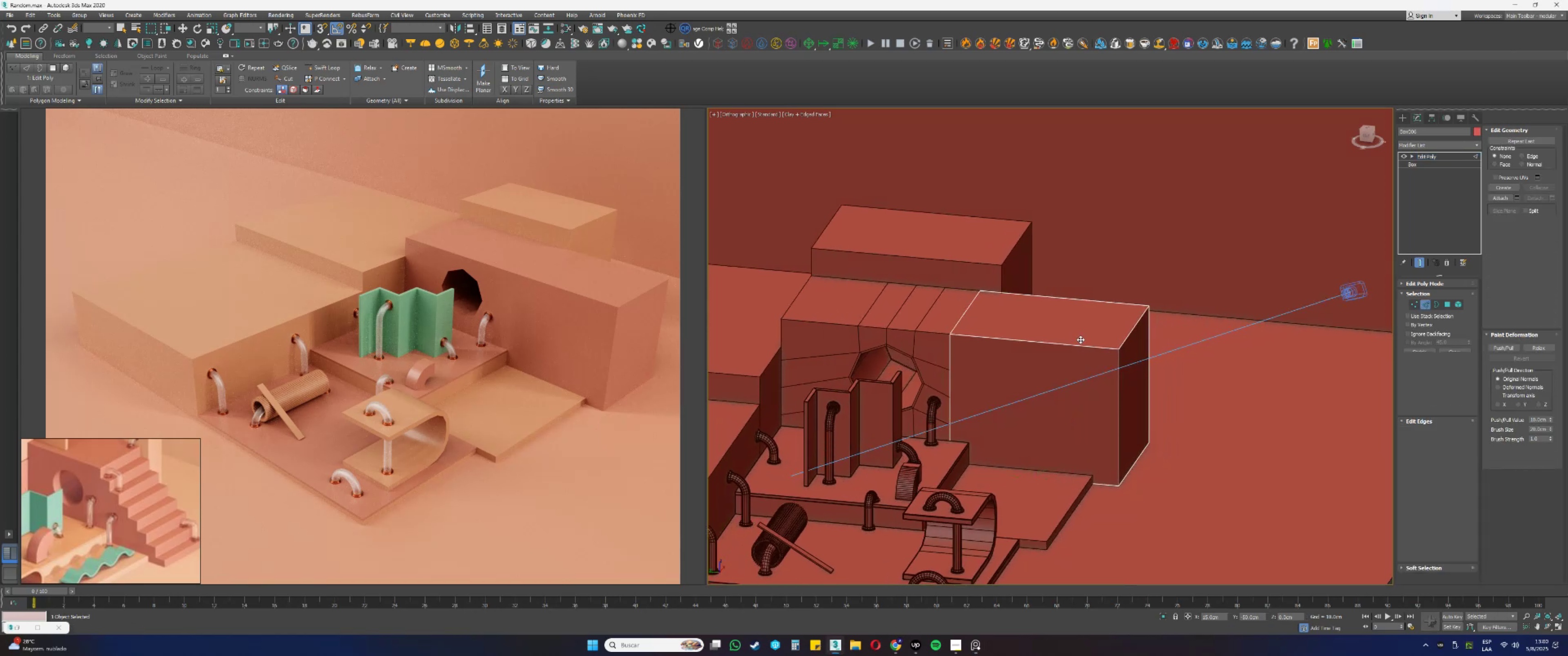 
key(F3)
 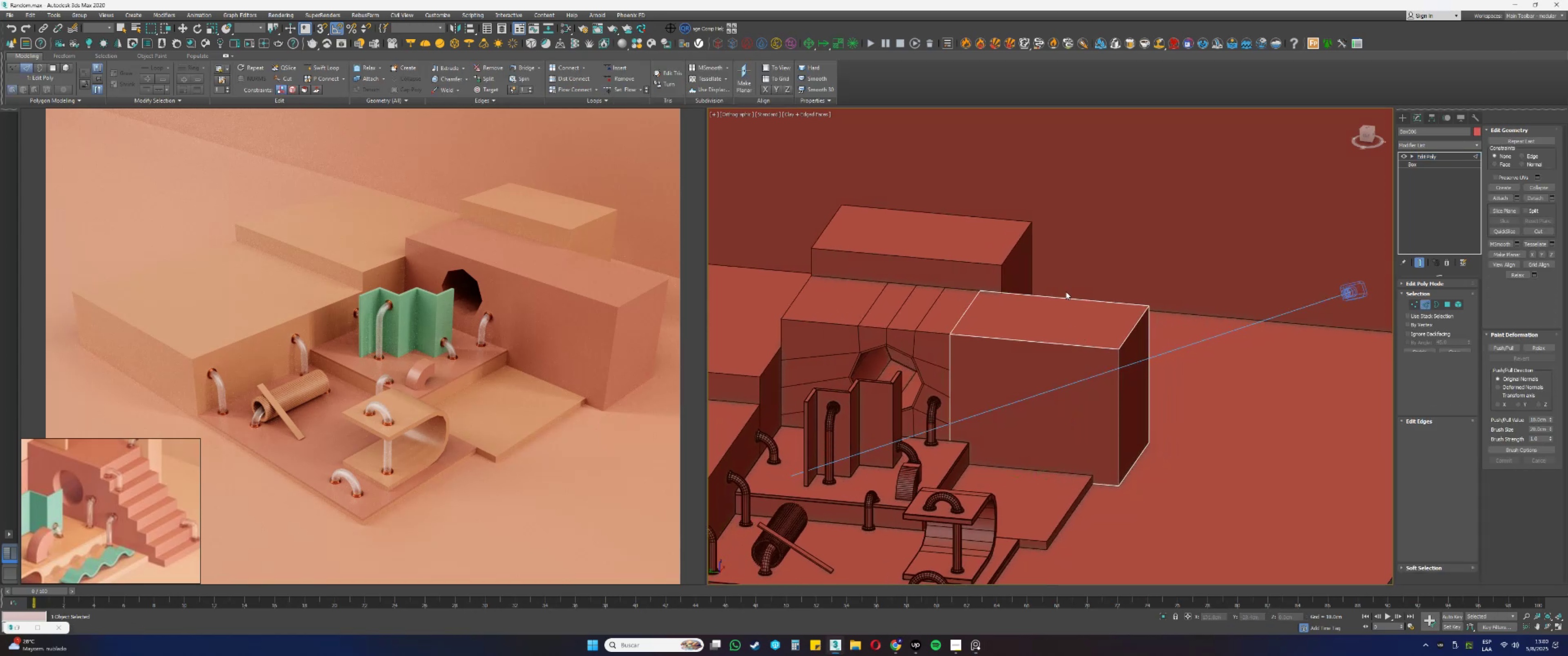 
left_click_drag(start_coordinate=[1064, 248], to_coordinate=[1029, 597])
 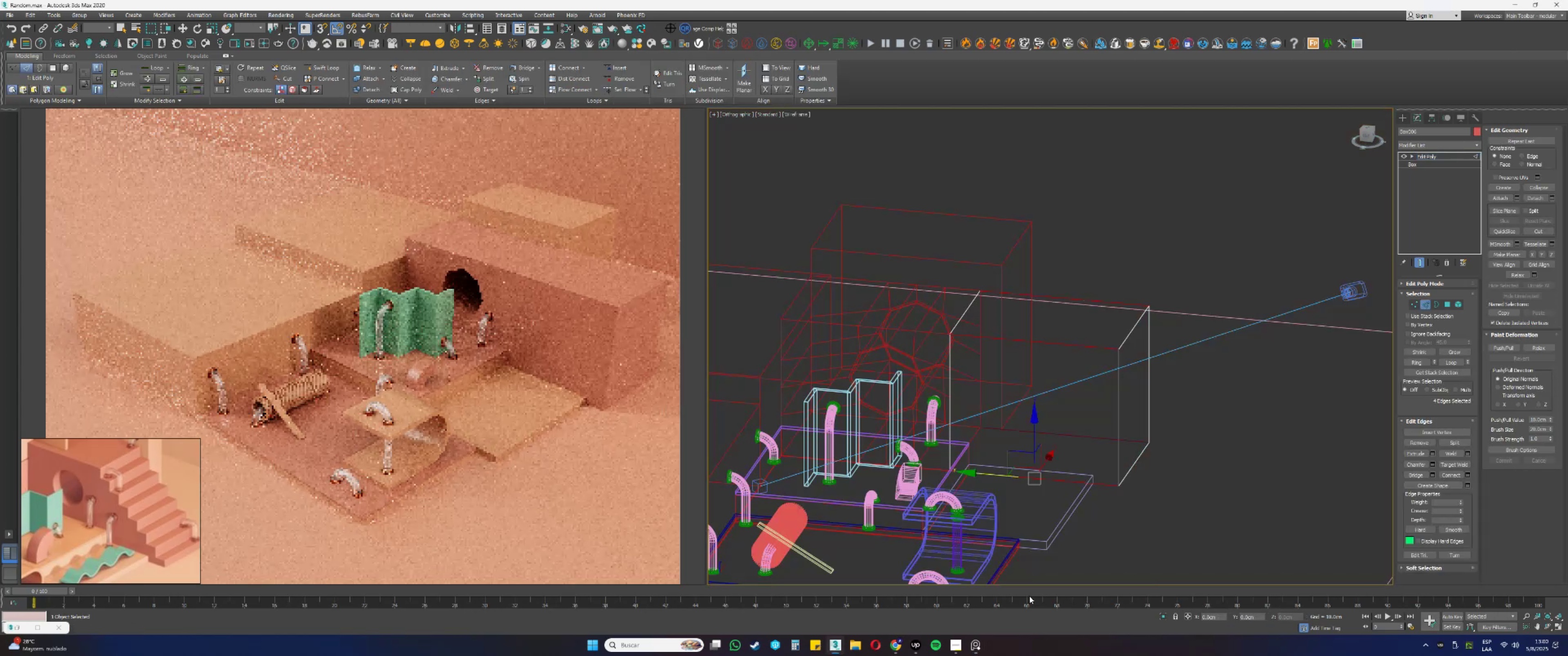 
key(F3)
 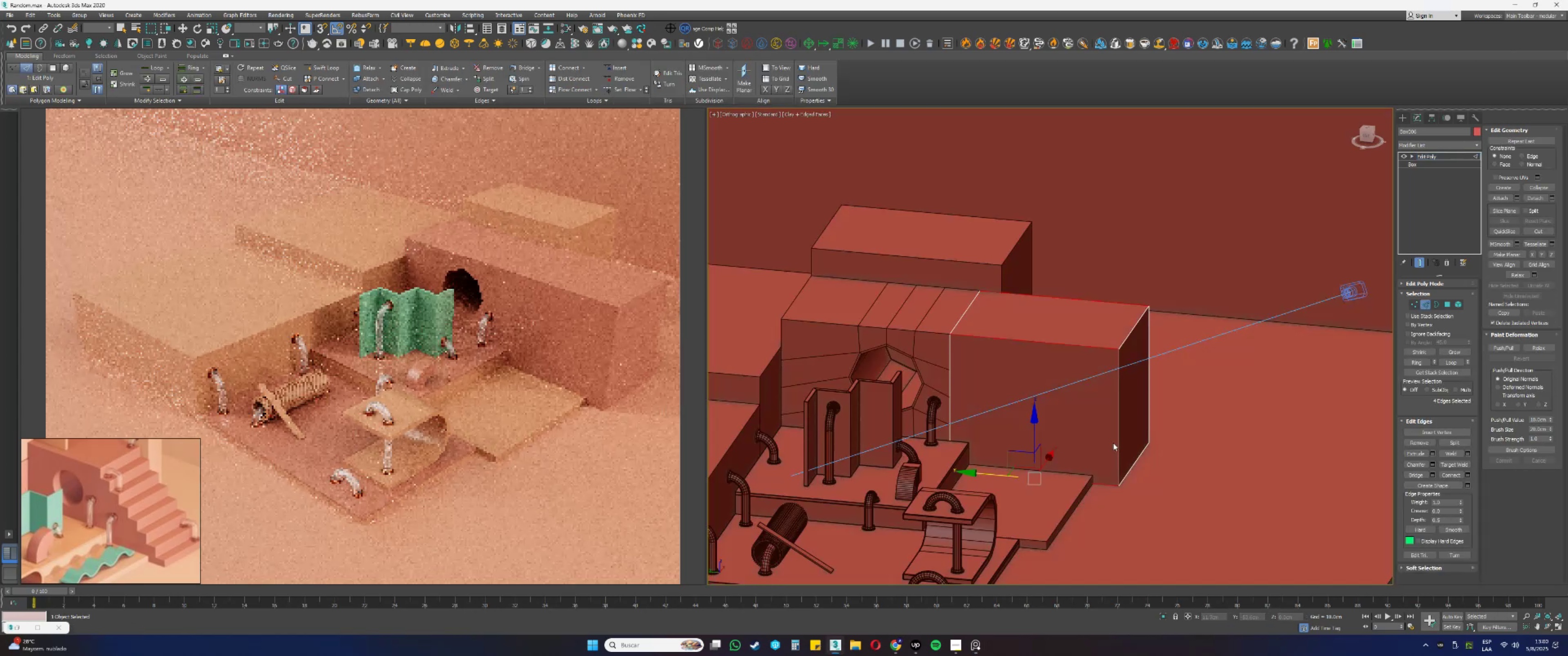 
key(Alt+AltLeft)
 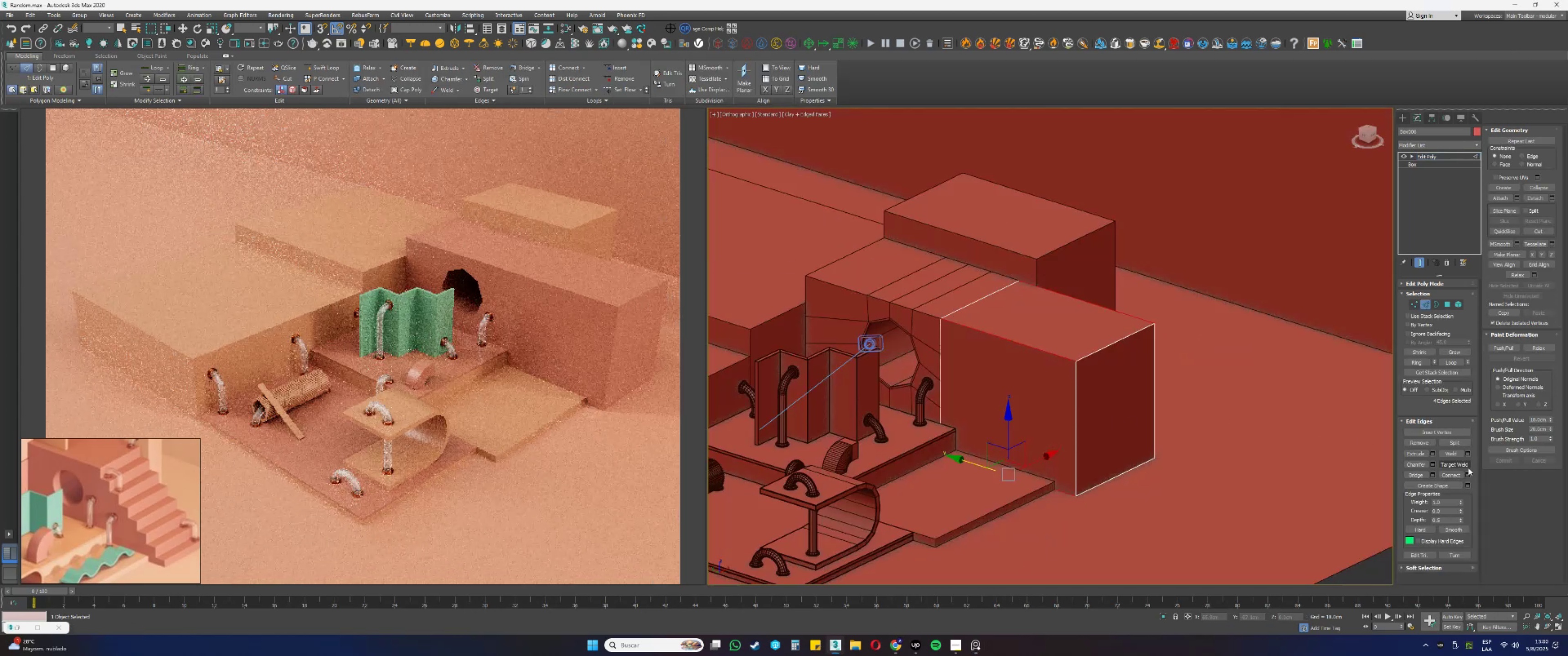 
left_click([1467, 475])
 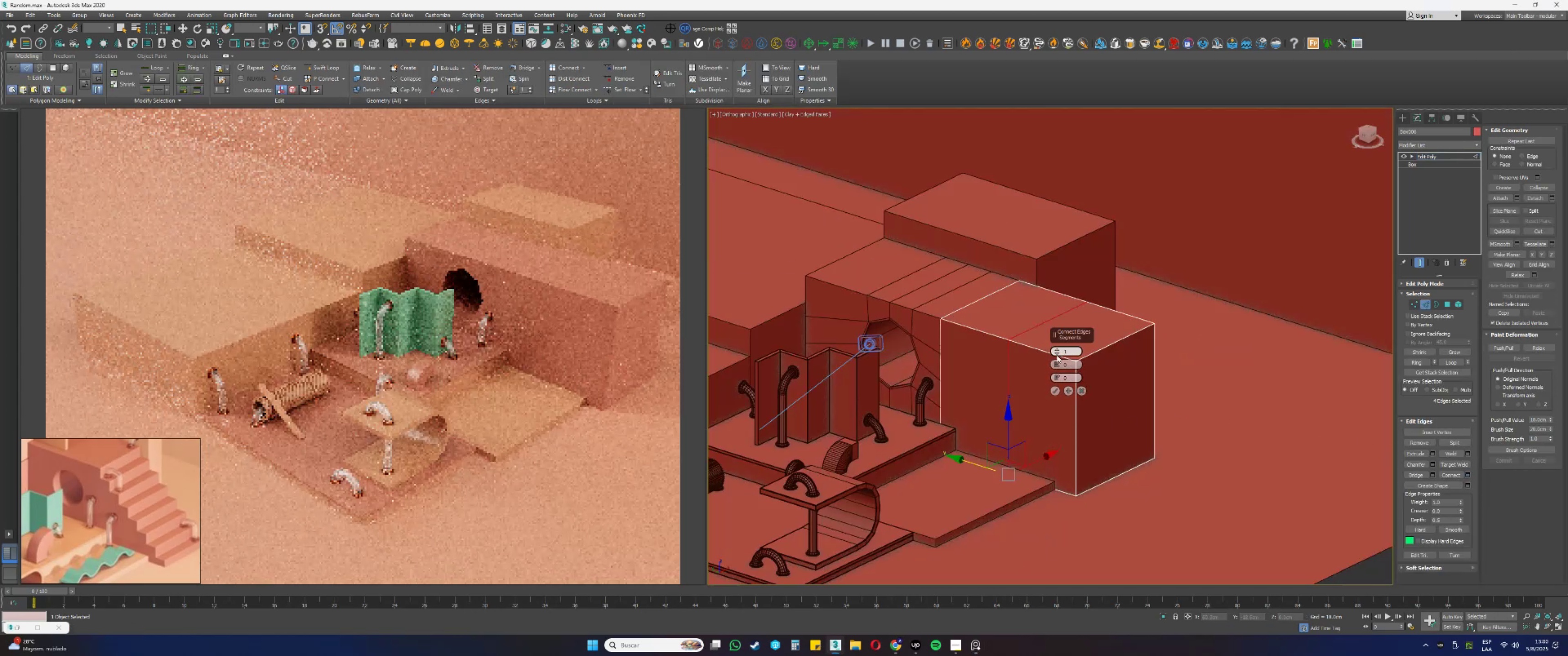 
double_click([1053, 349])
 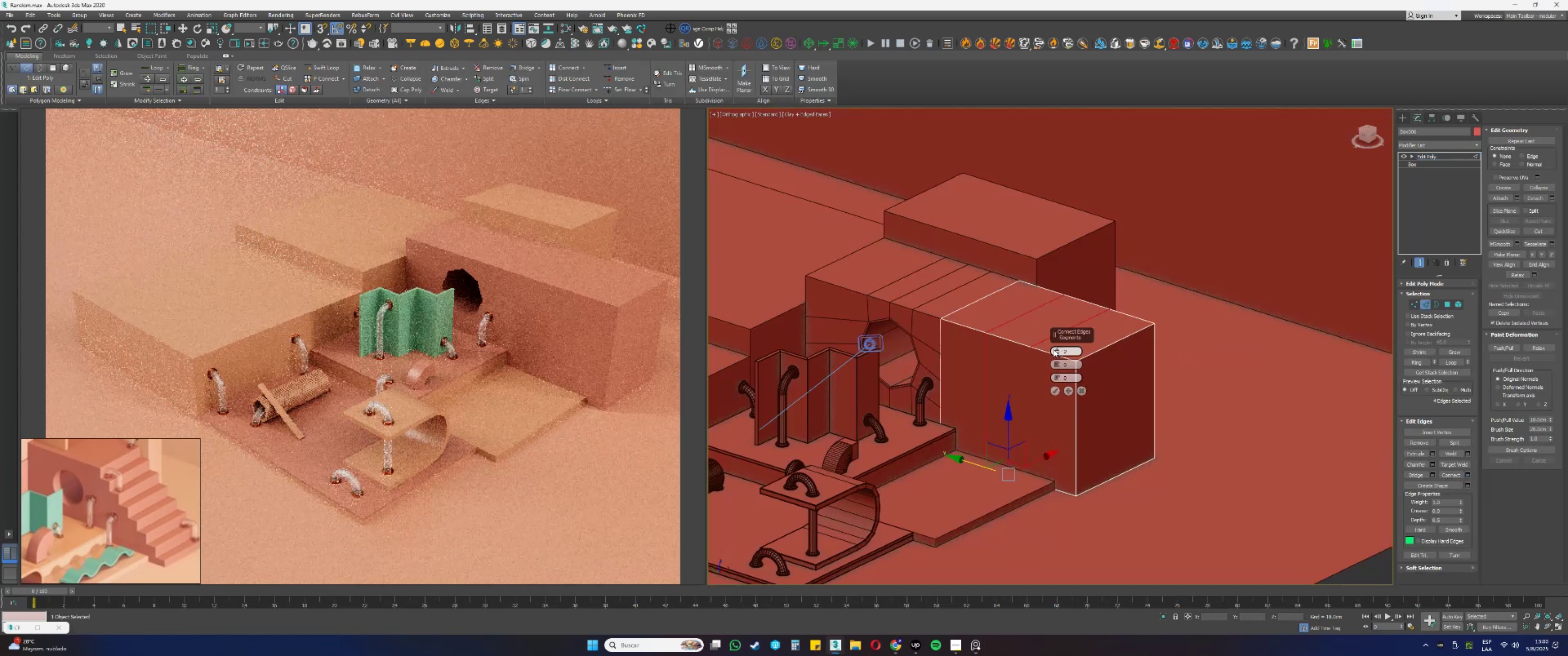 
triple_click([1053, 349])
 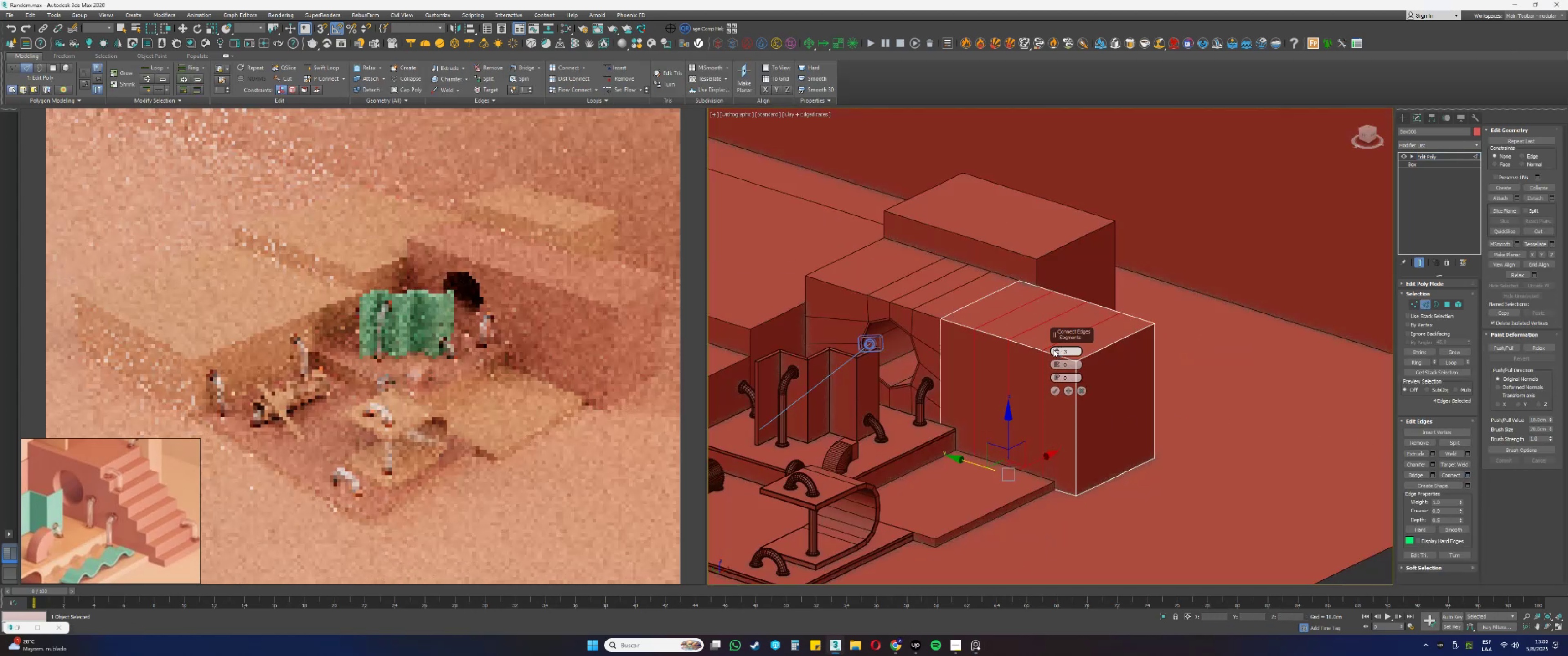 
triple_click([1053, 349])
 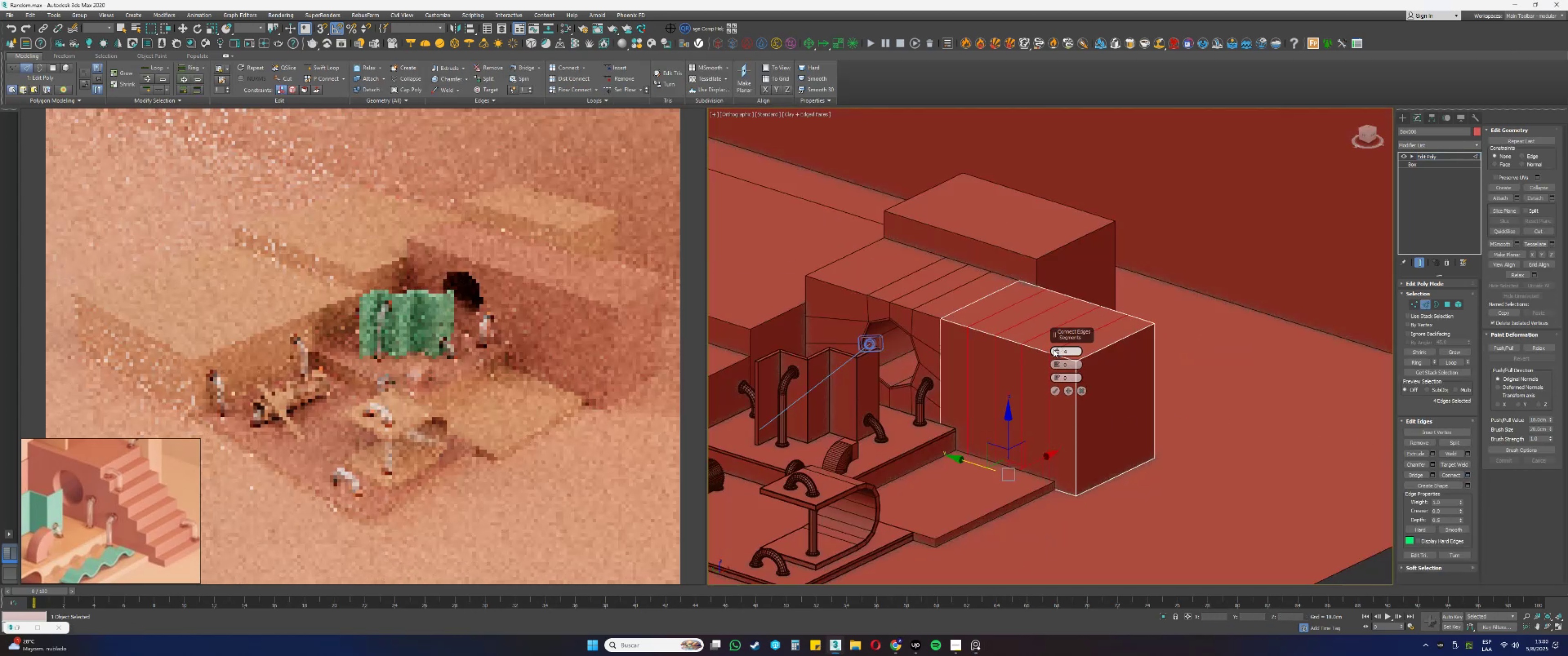 
triple_click([1053, 349])
 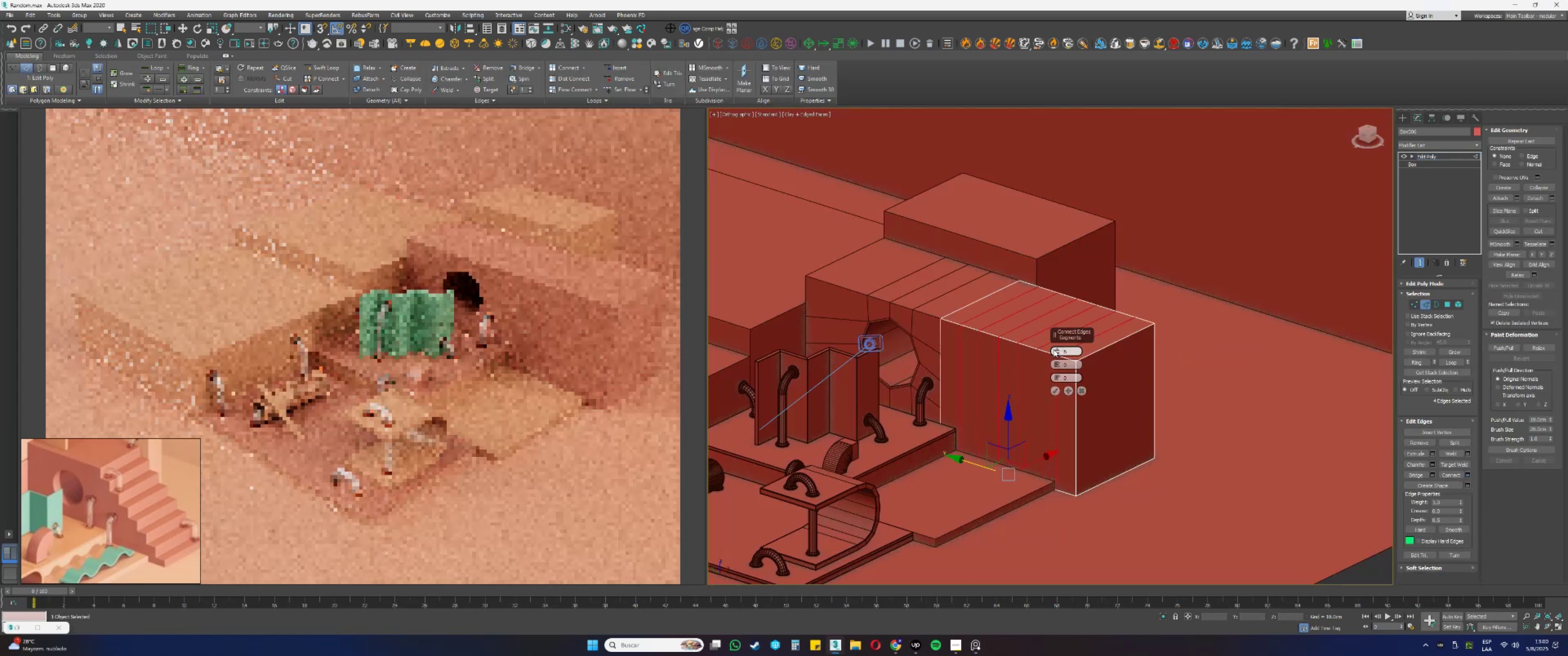 
triple_click([1053, 349])
 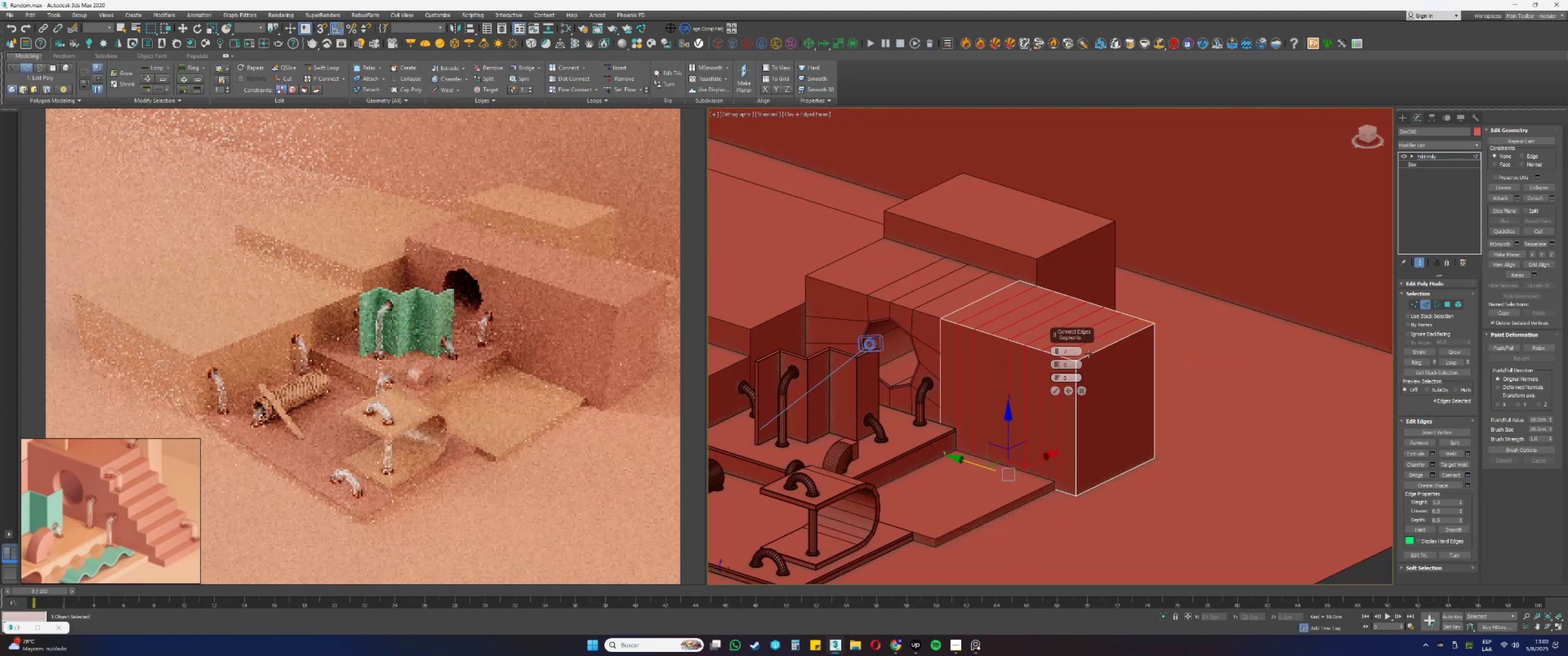 
scroll: coordinate [1106, 343], scroll_direction: up, amount: 1.0
 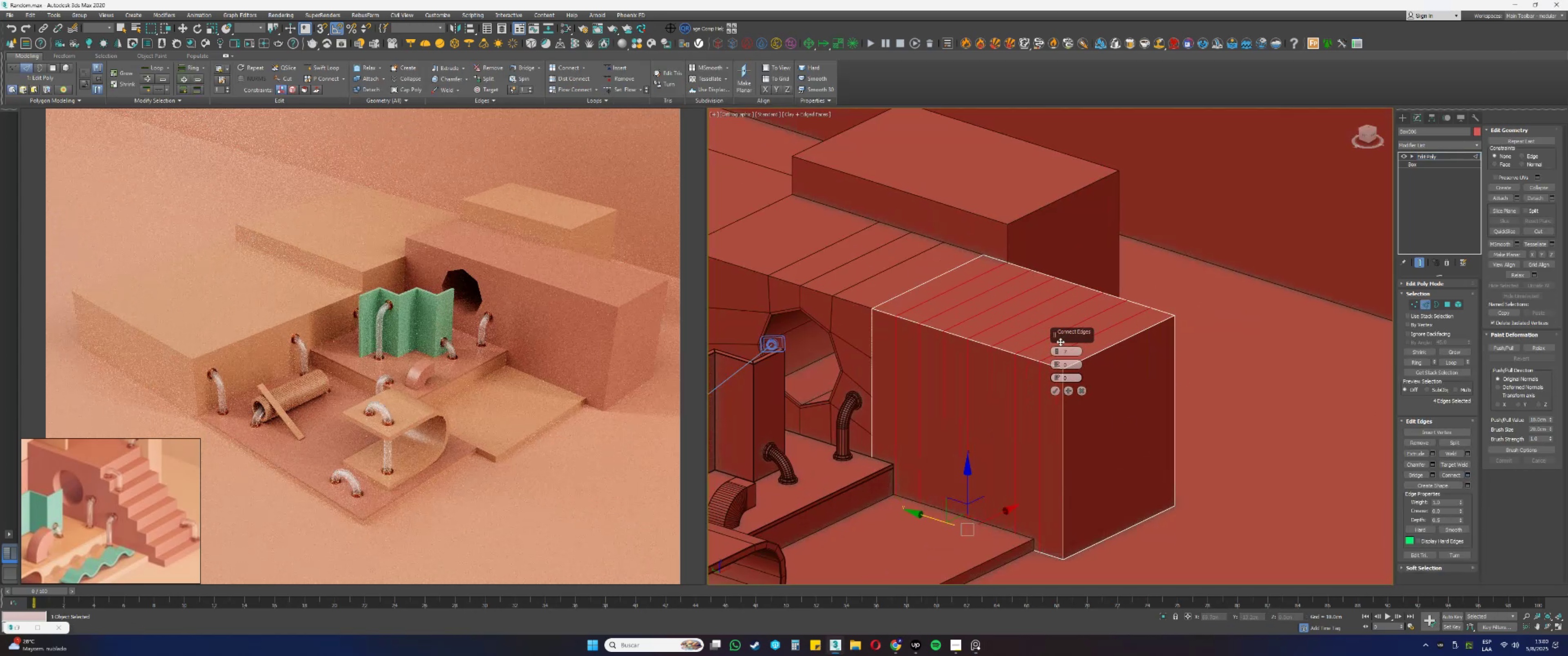 
left_click([1054, 354])
 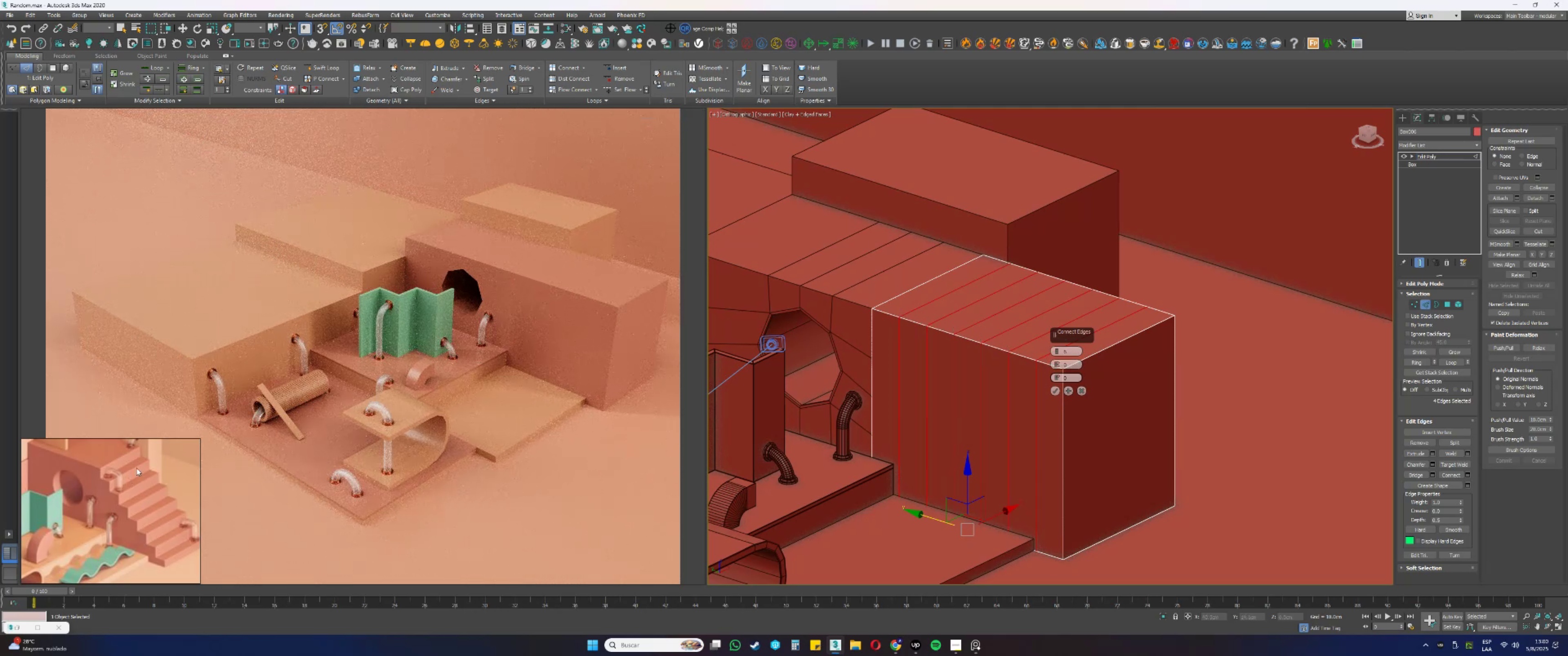 
wait(13.0)
 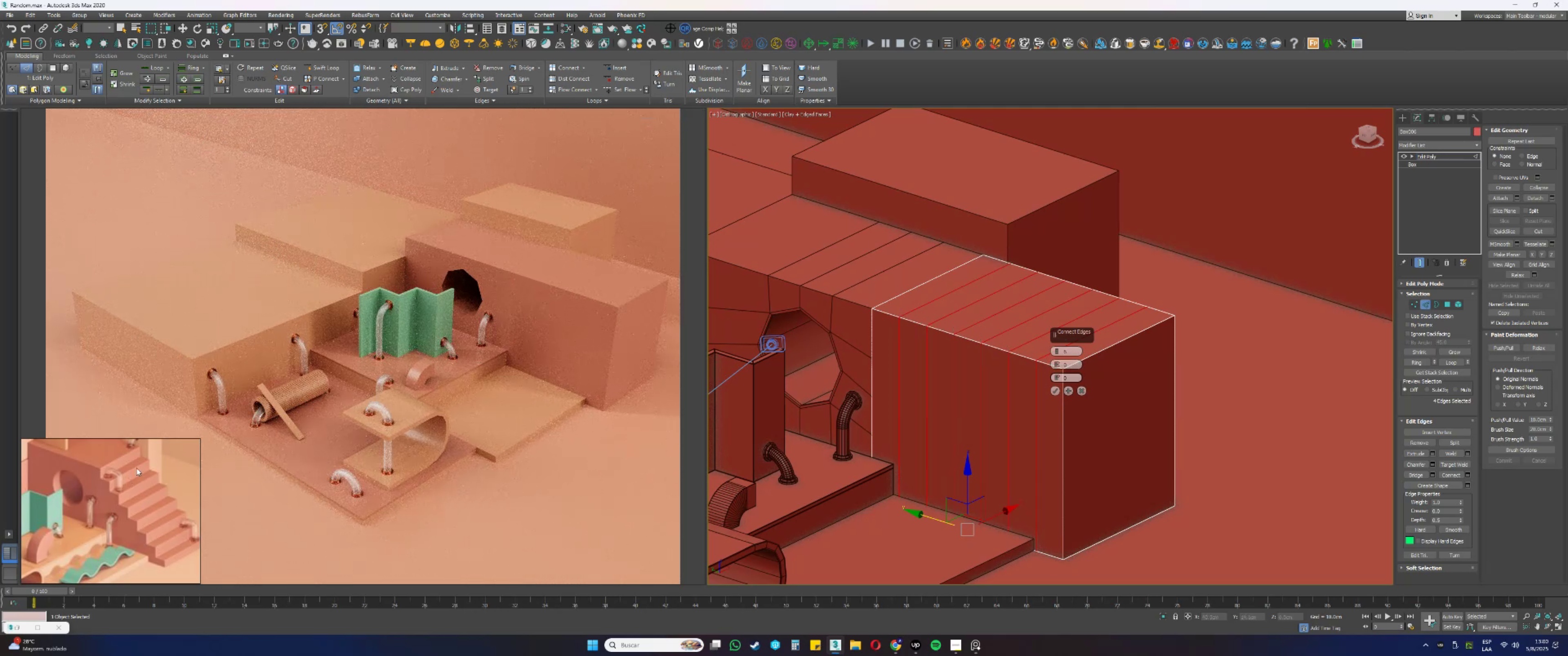 
left_click([1055, 389])
 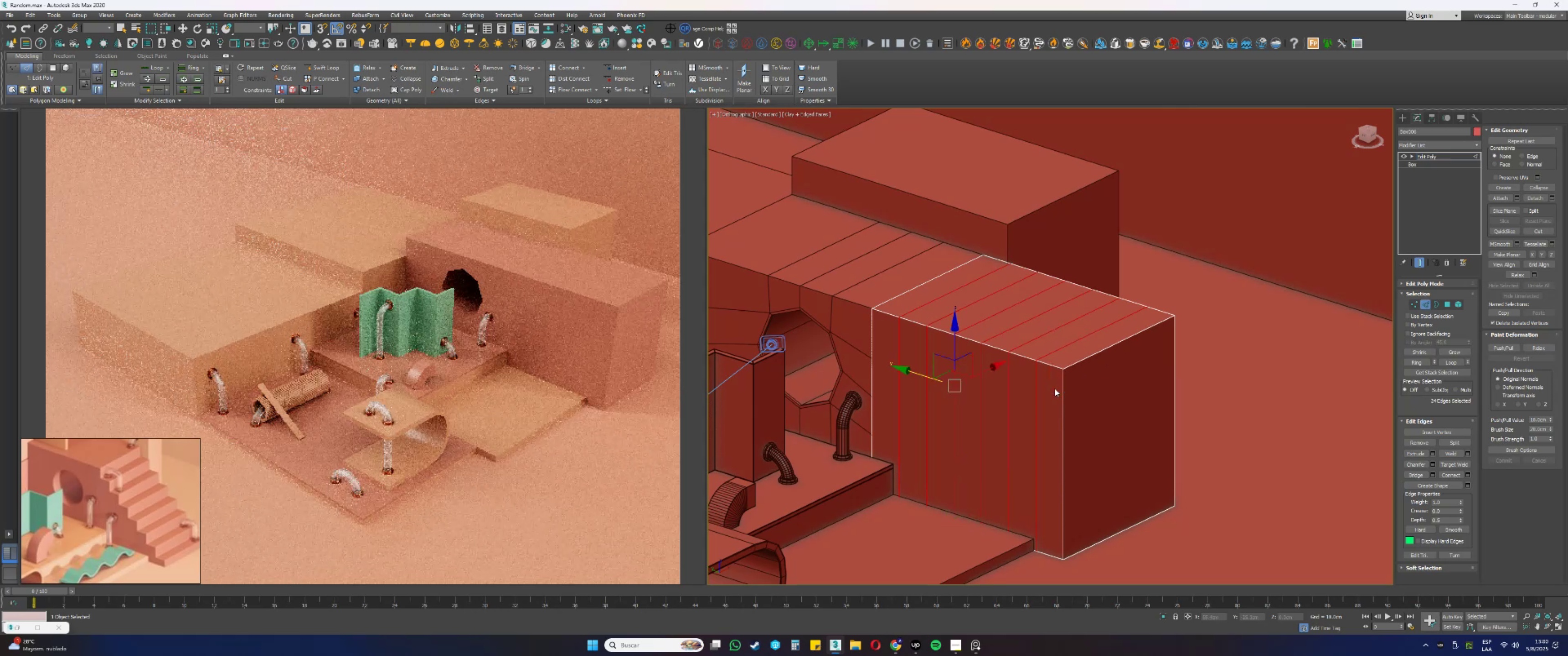 
hold_key(key=AltLeft, duration=0.31)
 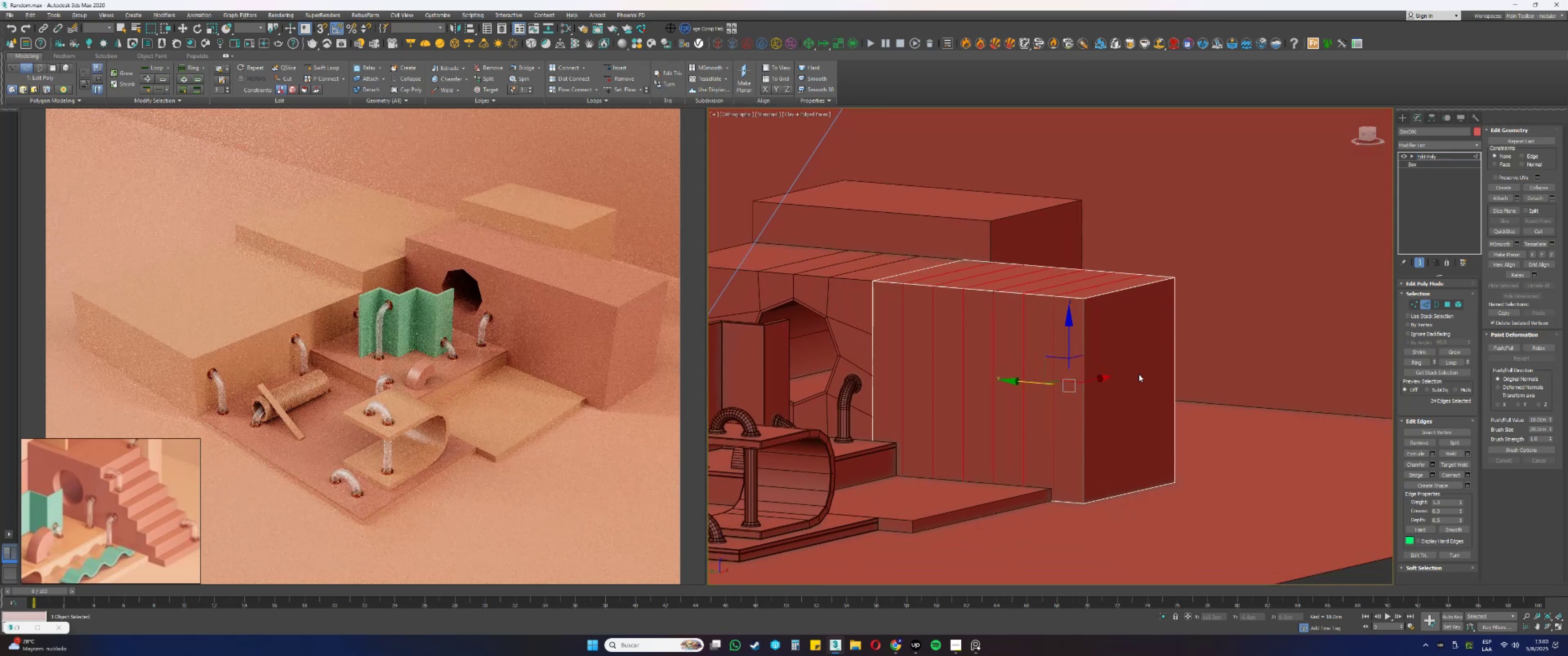 
left_click_drag(start_coordinate=[1258, 374], to_coordinate=[801, 364])
 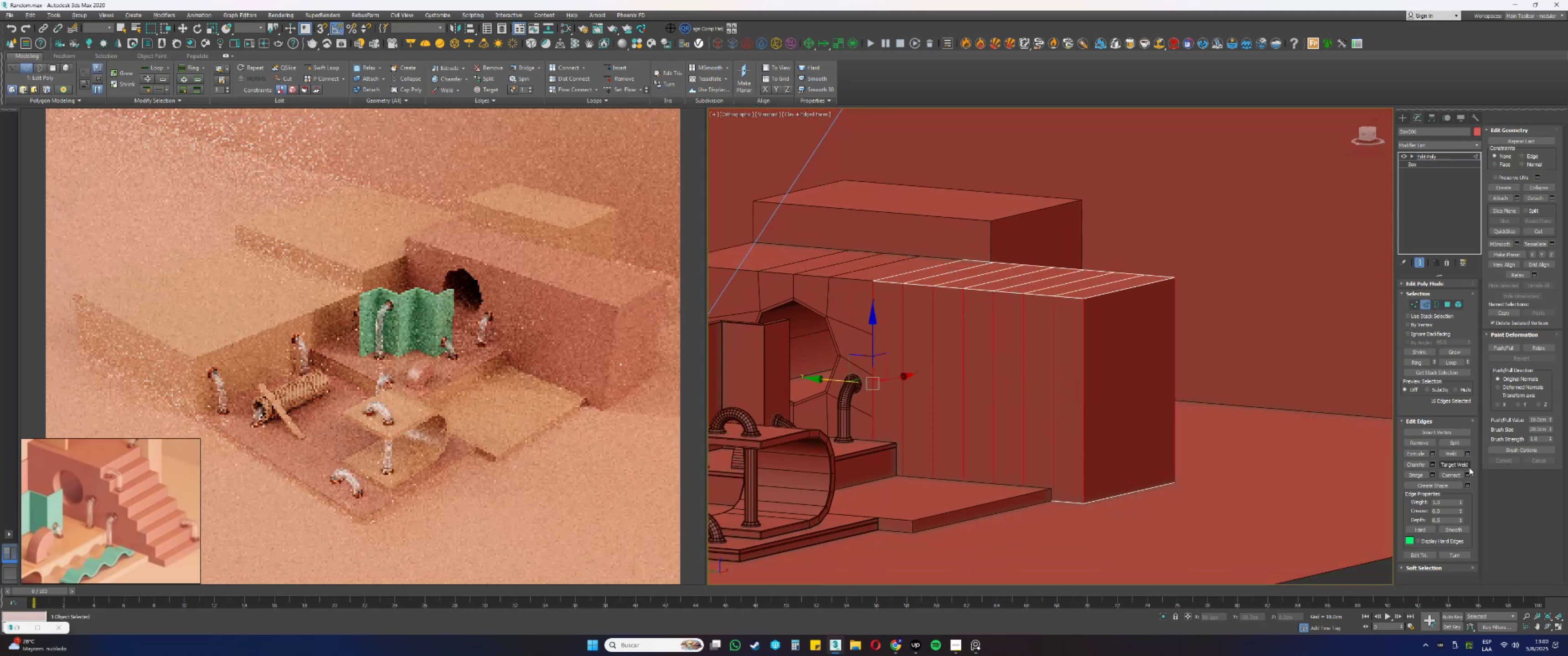 
left_click([1467, 475])
 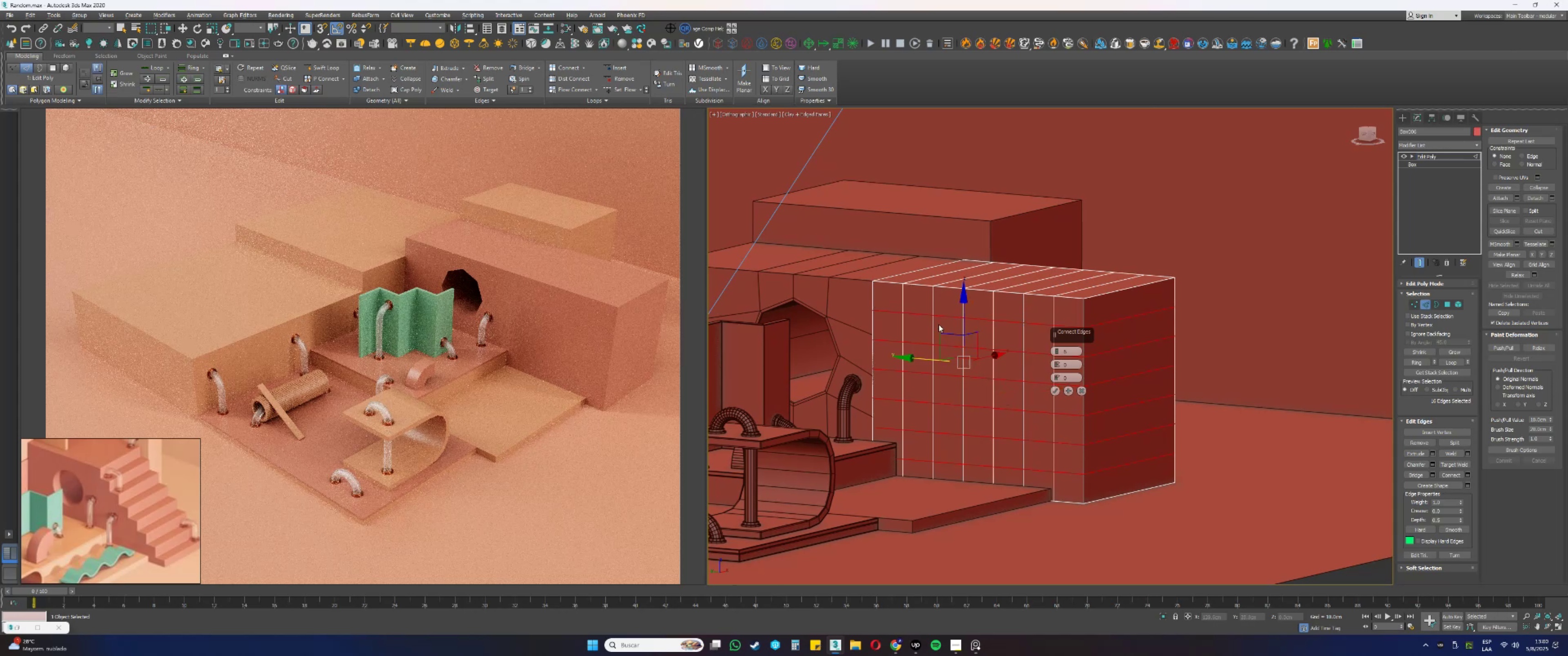 
wait(5.37)
 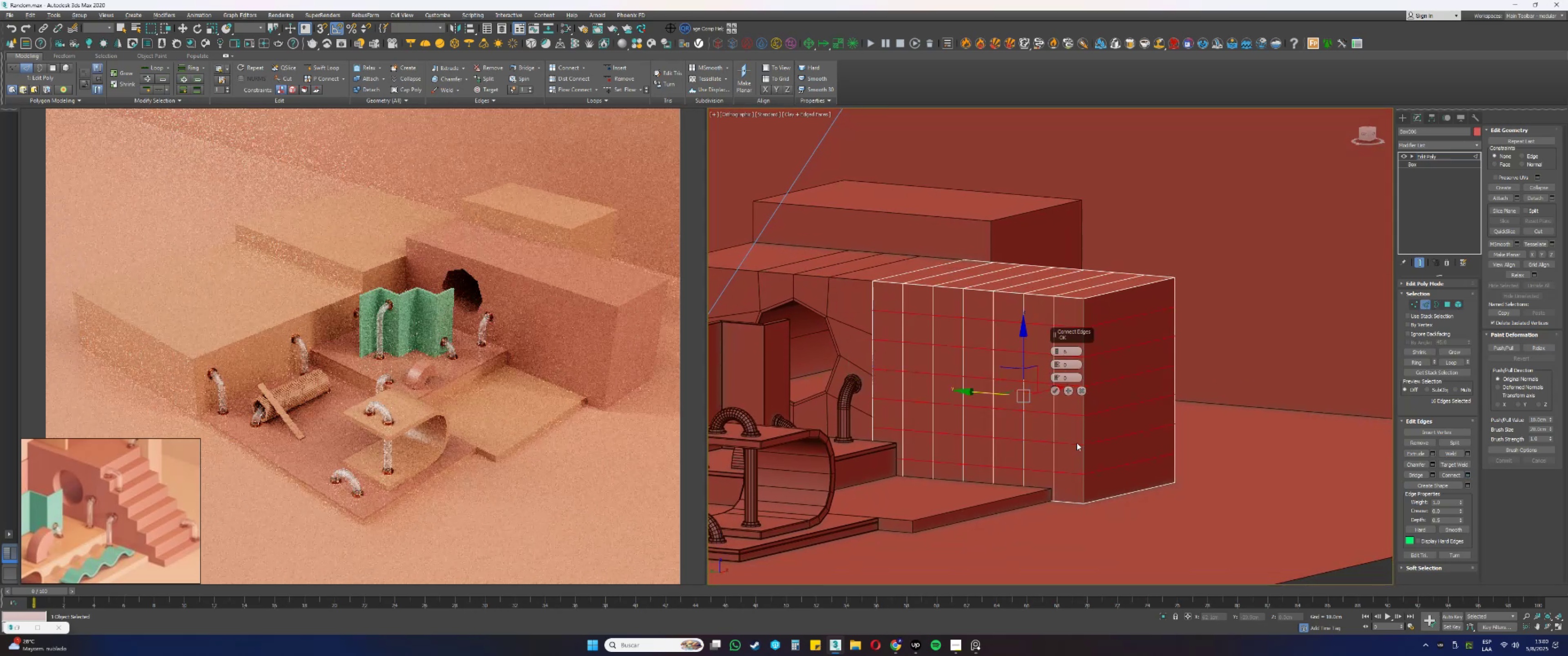 
left_click([1055, 348])
 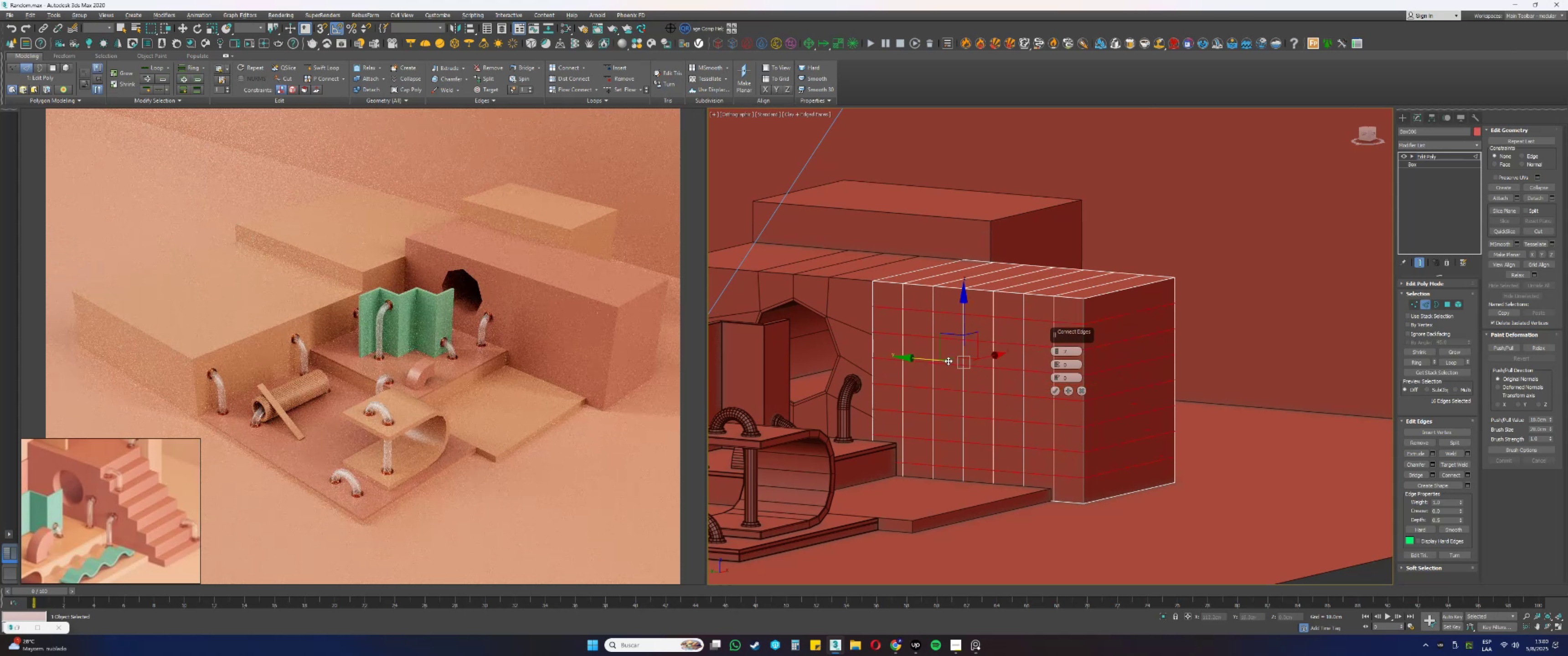 
wait(7.31)
 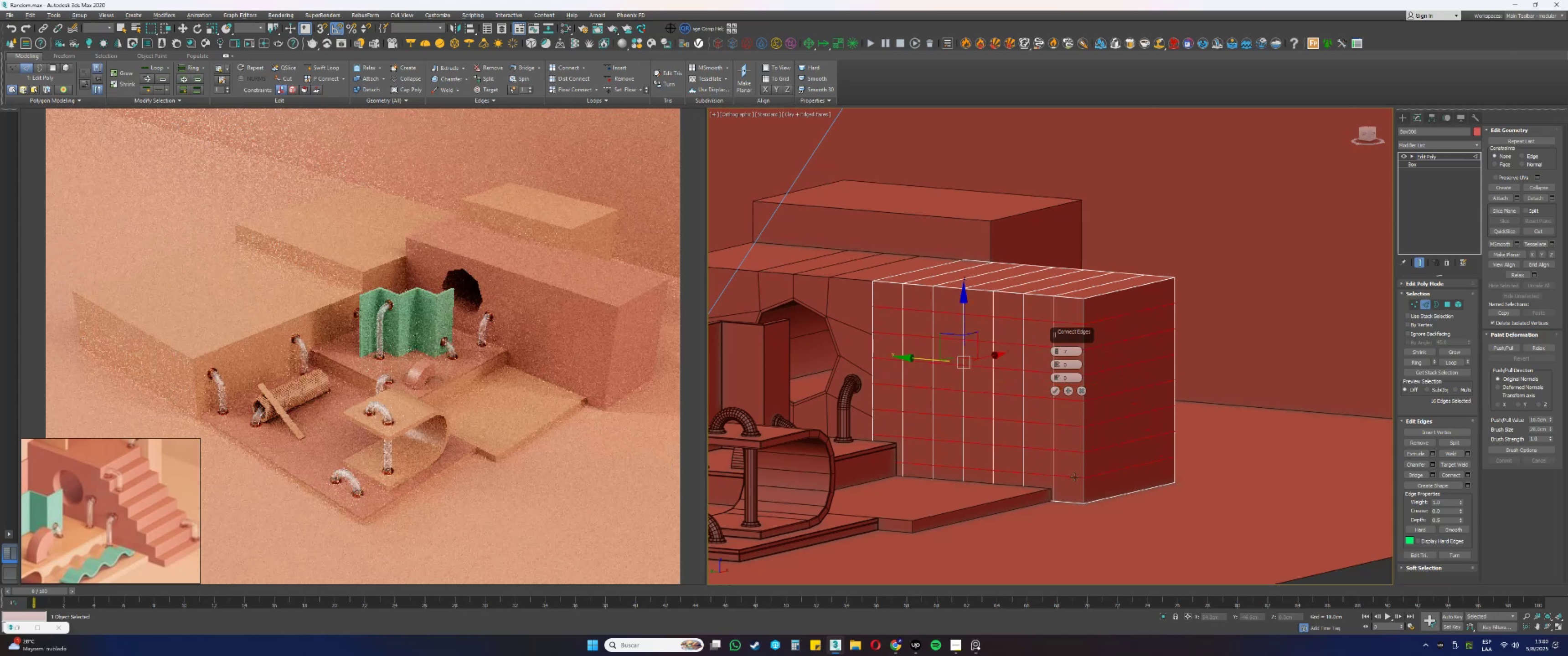 
left_click([1054, 392])
 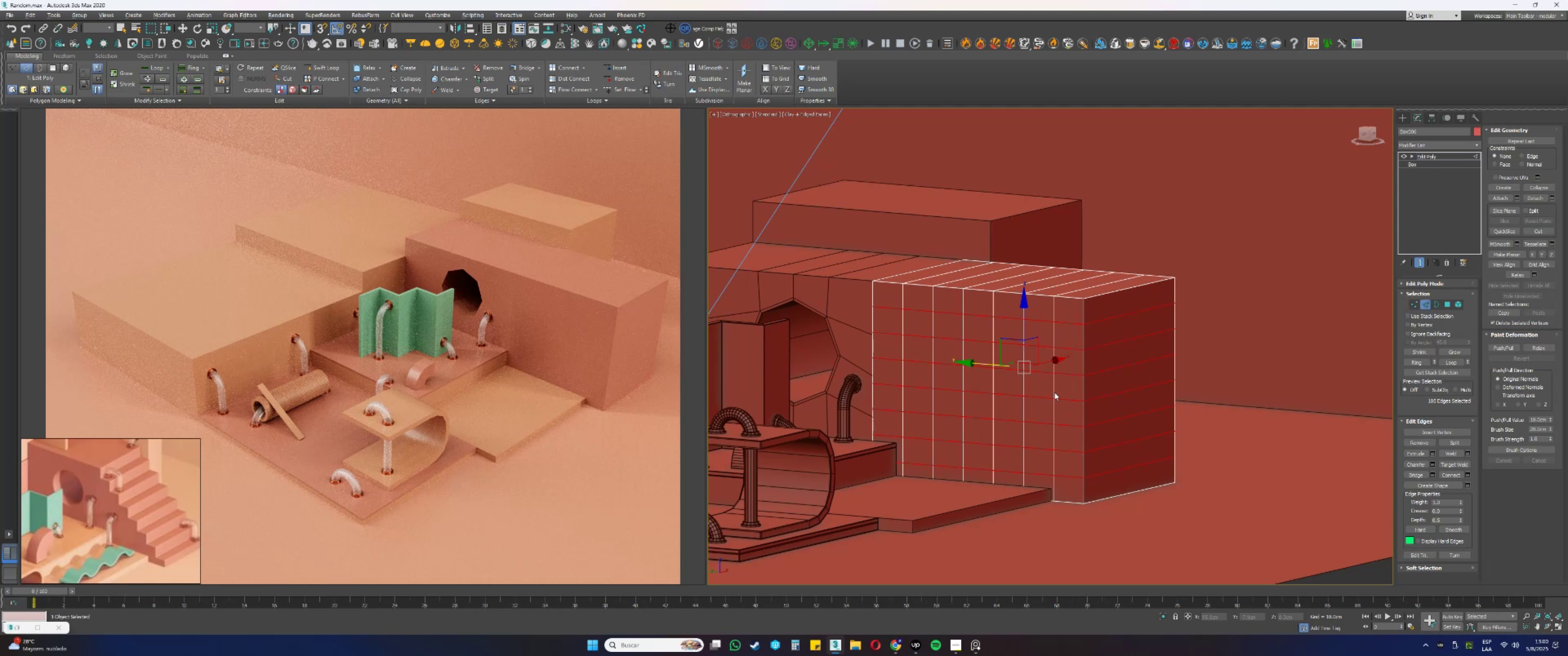 
key(Alt+AltLeft)
 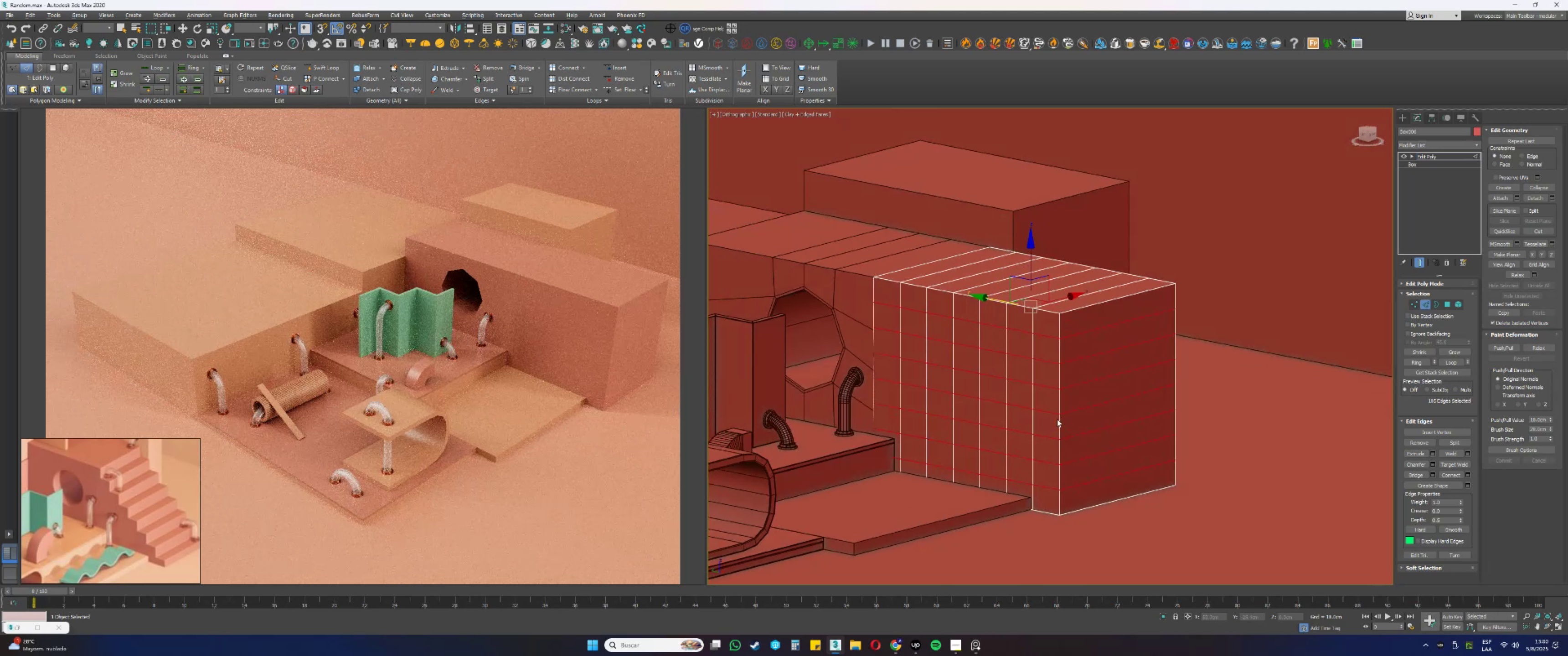 
wait(5.55)
 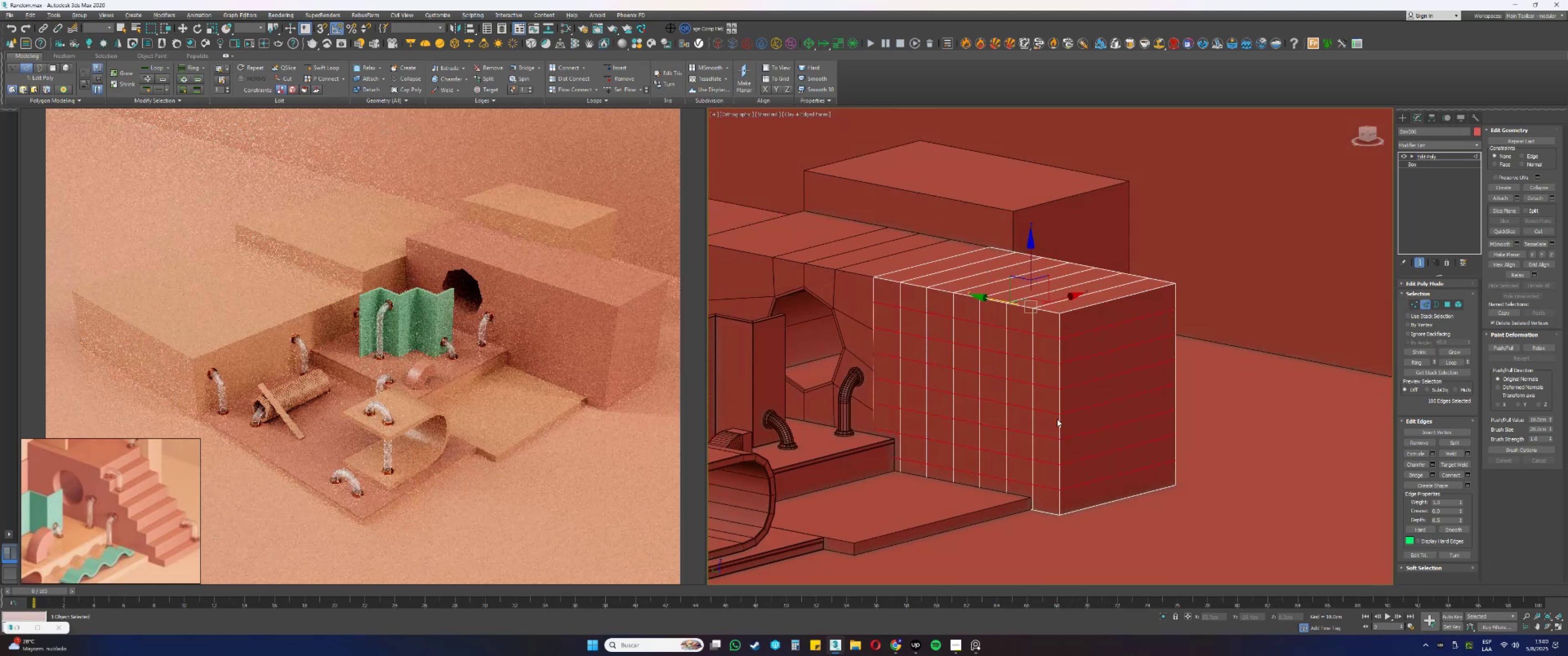 
type(4q)
 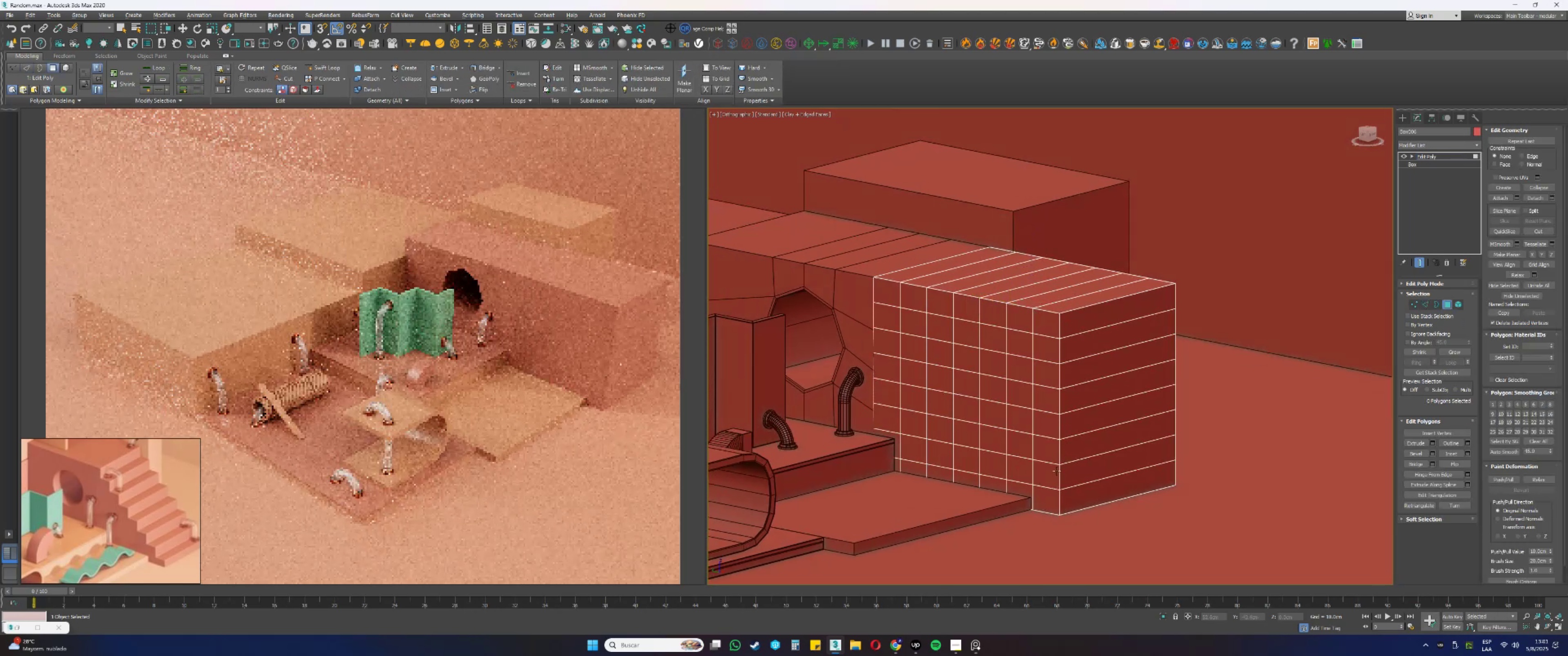 
left_click([1052, 473])
 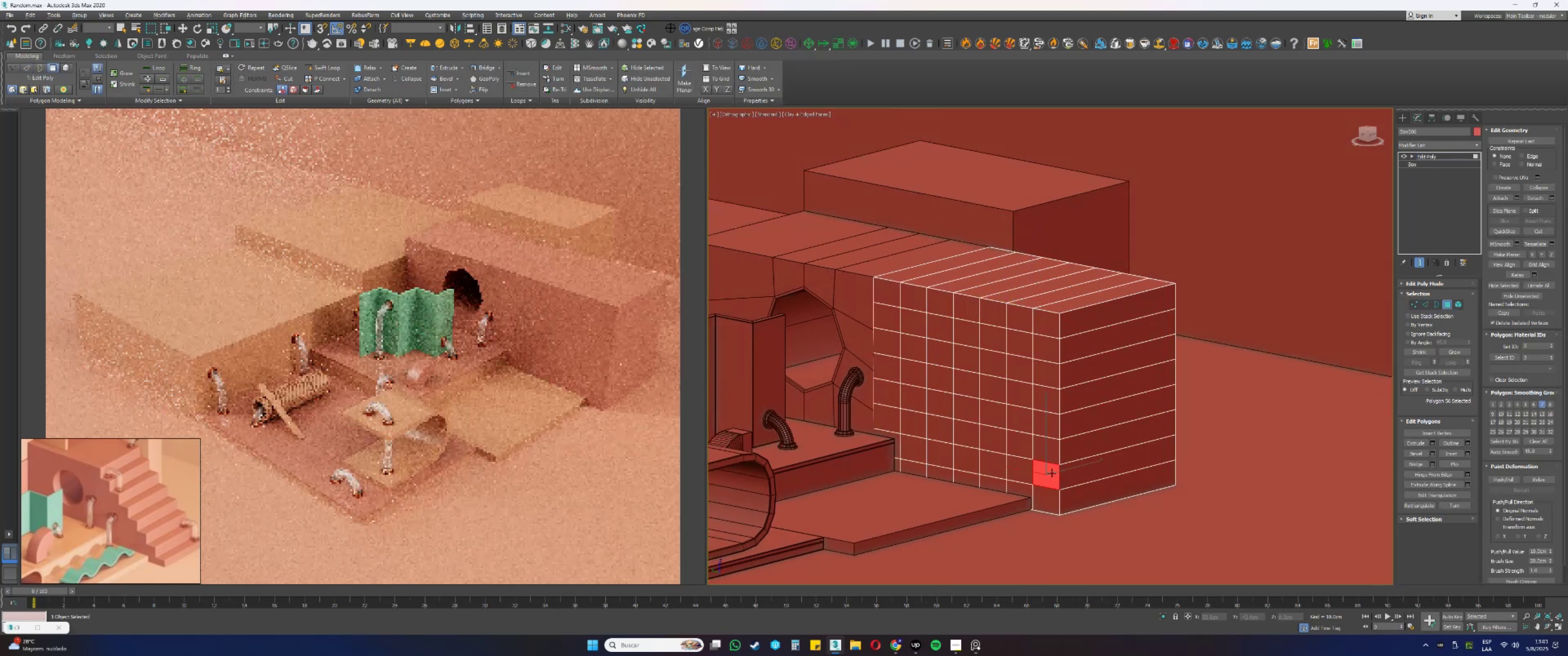 
key(Control+ControlLeft)
 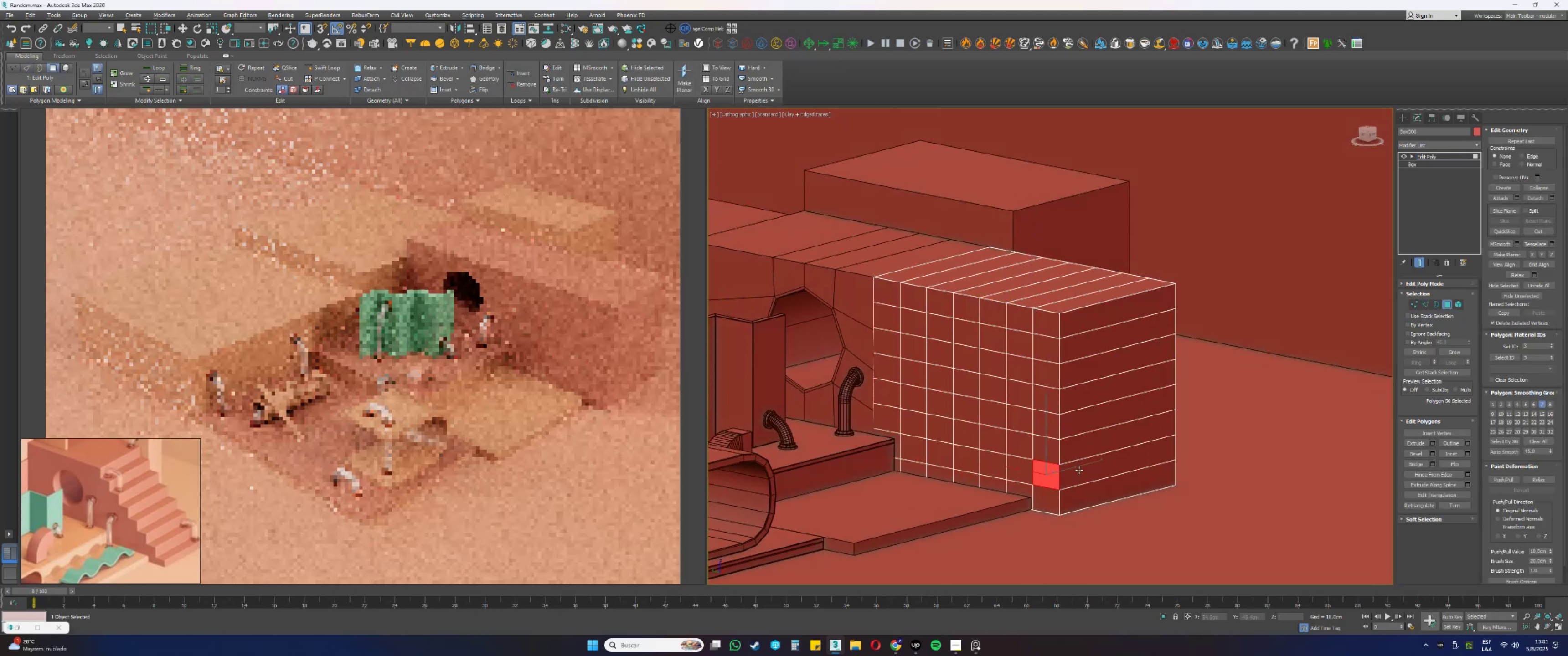 
double_click([1083, 469])
 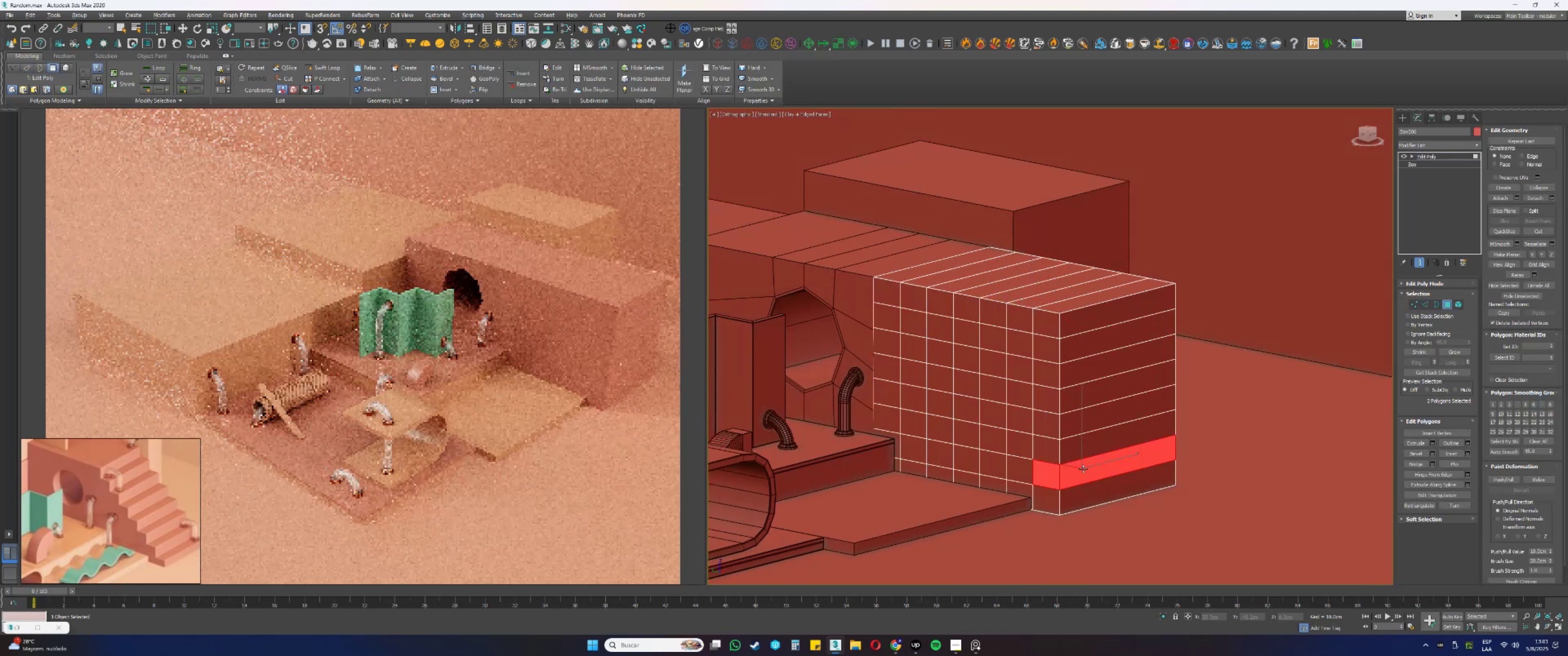 
hold_key(key=AltLeft, duration=0.53)
 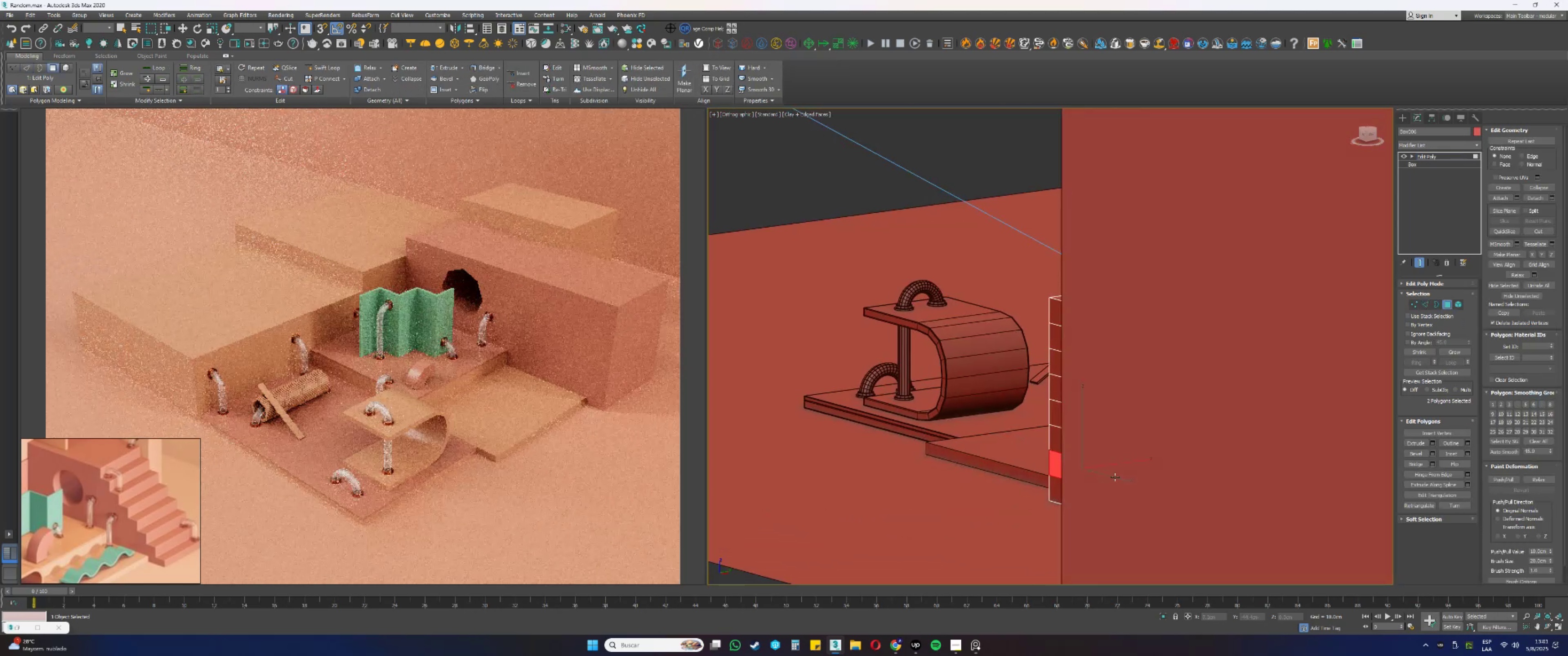 
key(Alt+AltLeft)
 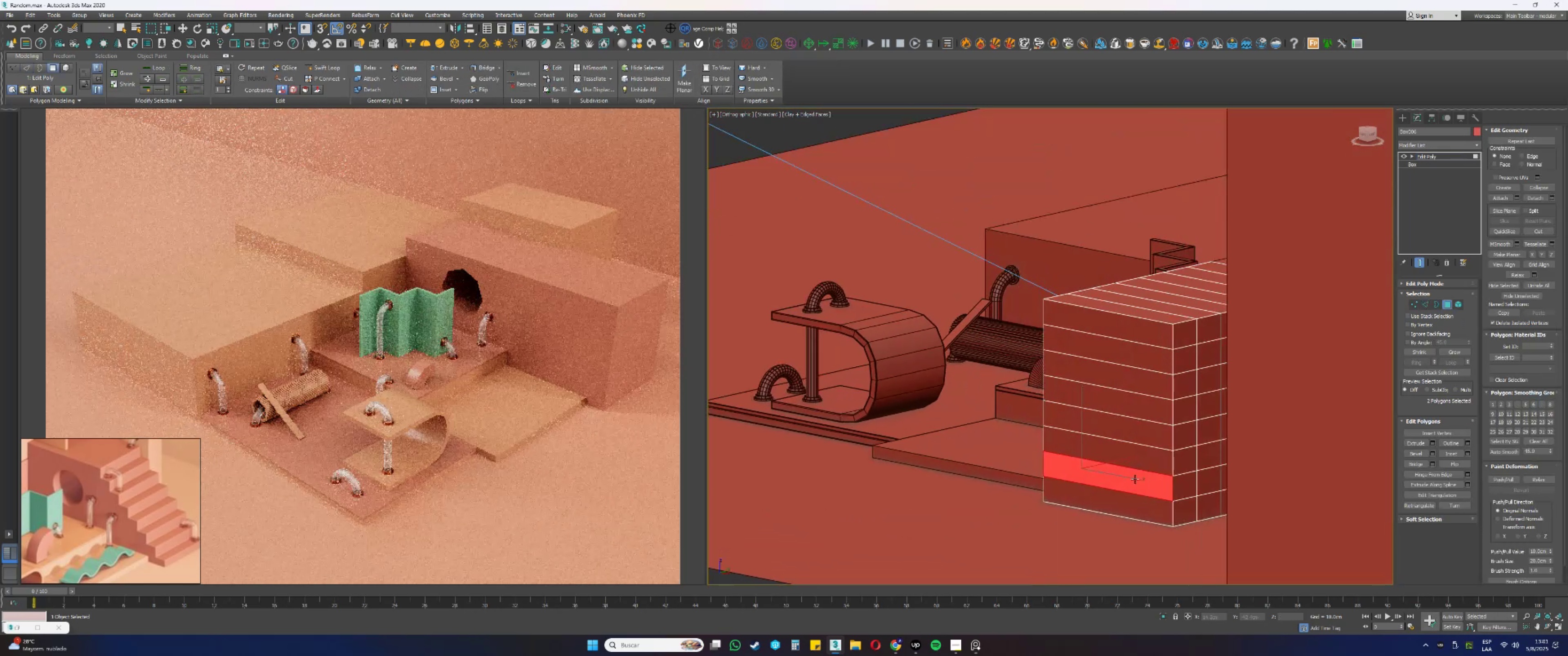 
key(Control+ControlLeft)
 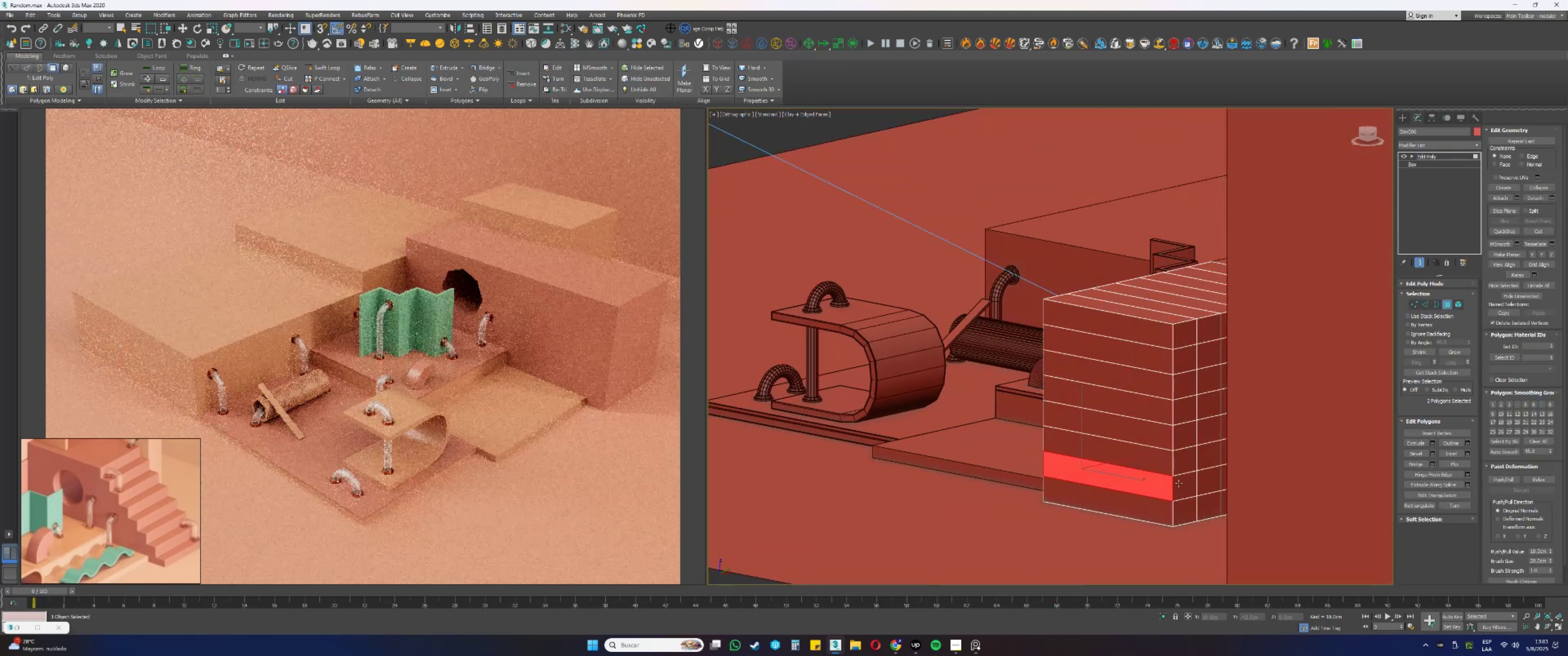 
left_click([1183, 482])
 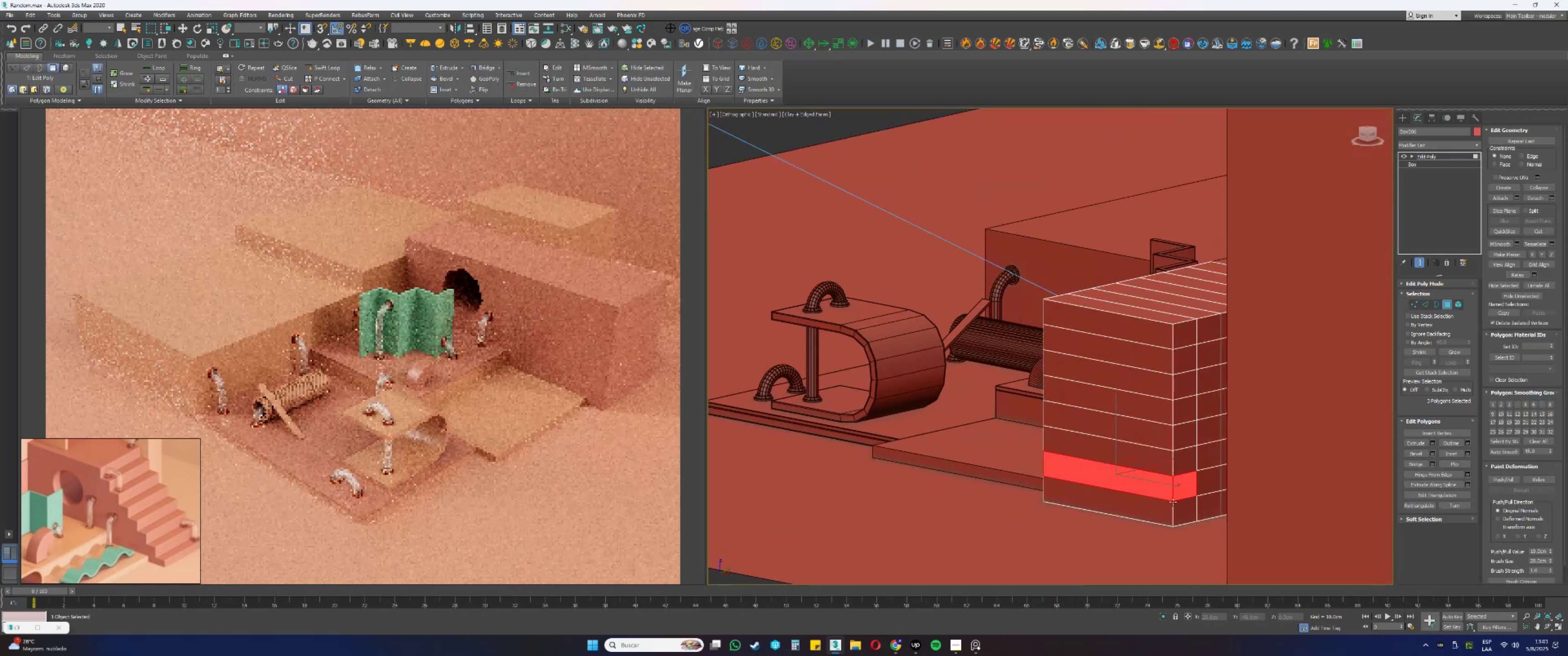 
key(Alt+AltLeft)
 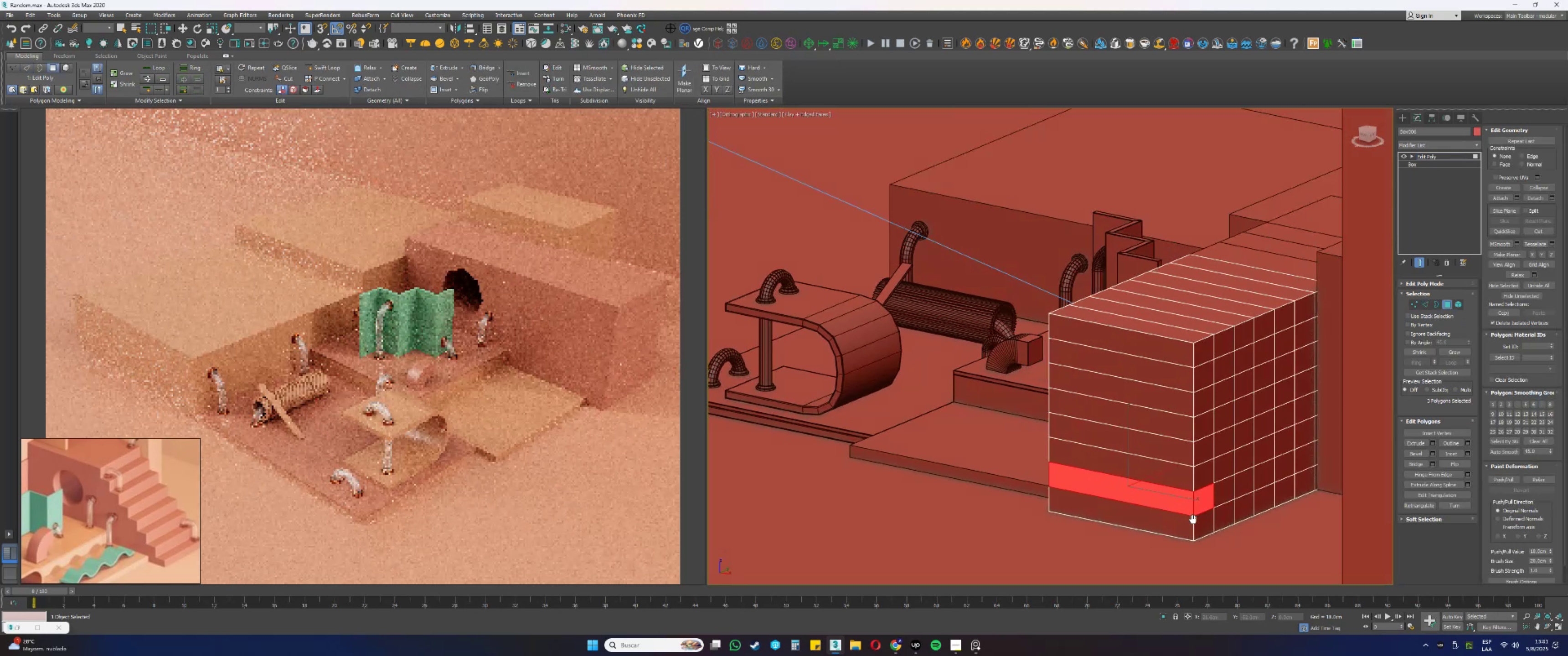 
scroll: coordinate [1195, 509], scroll_direction: down, amount: 6.0
 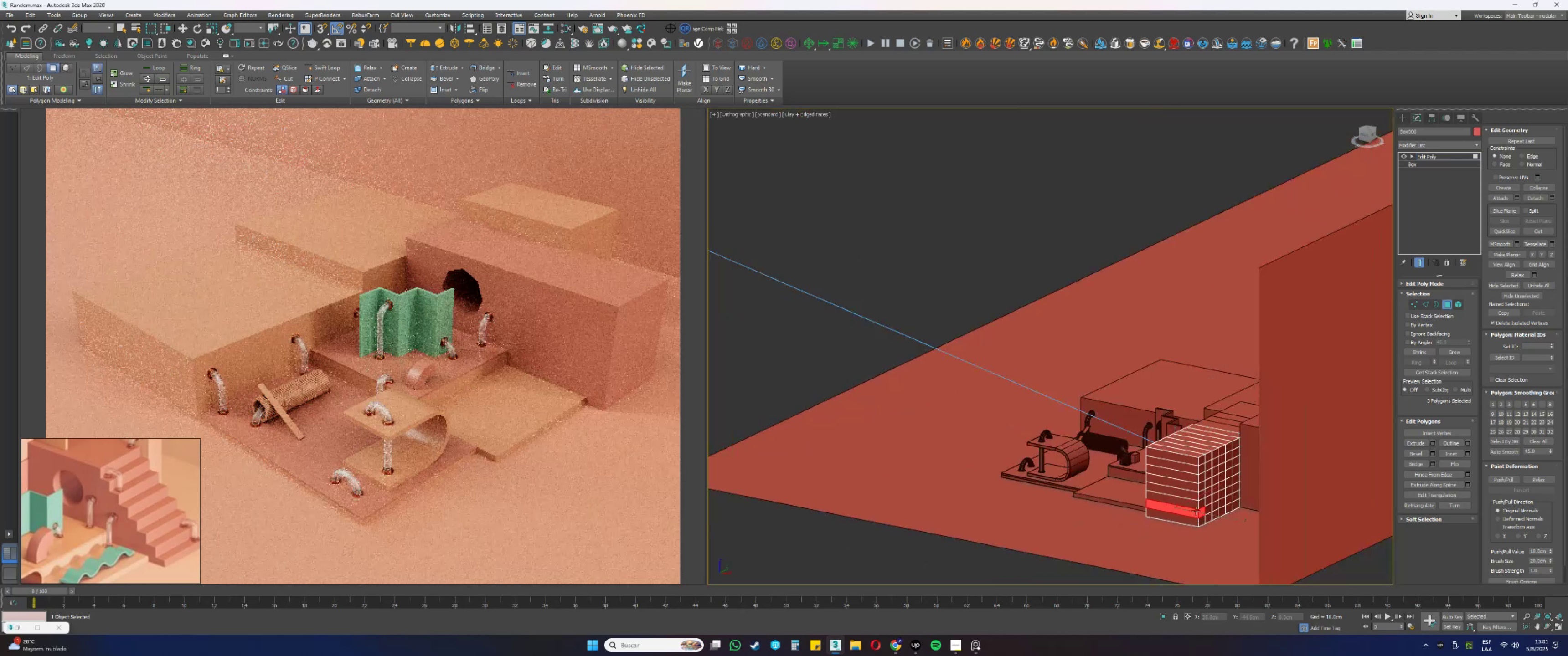 
hold_key(key=AltLeft, duration=0.92)
 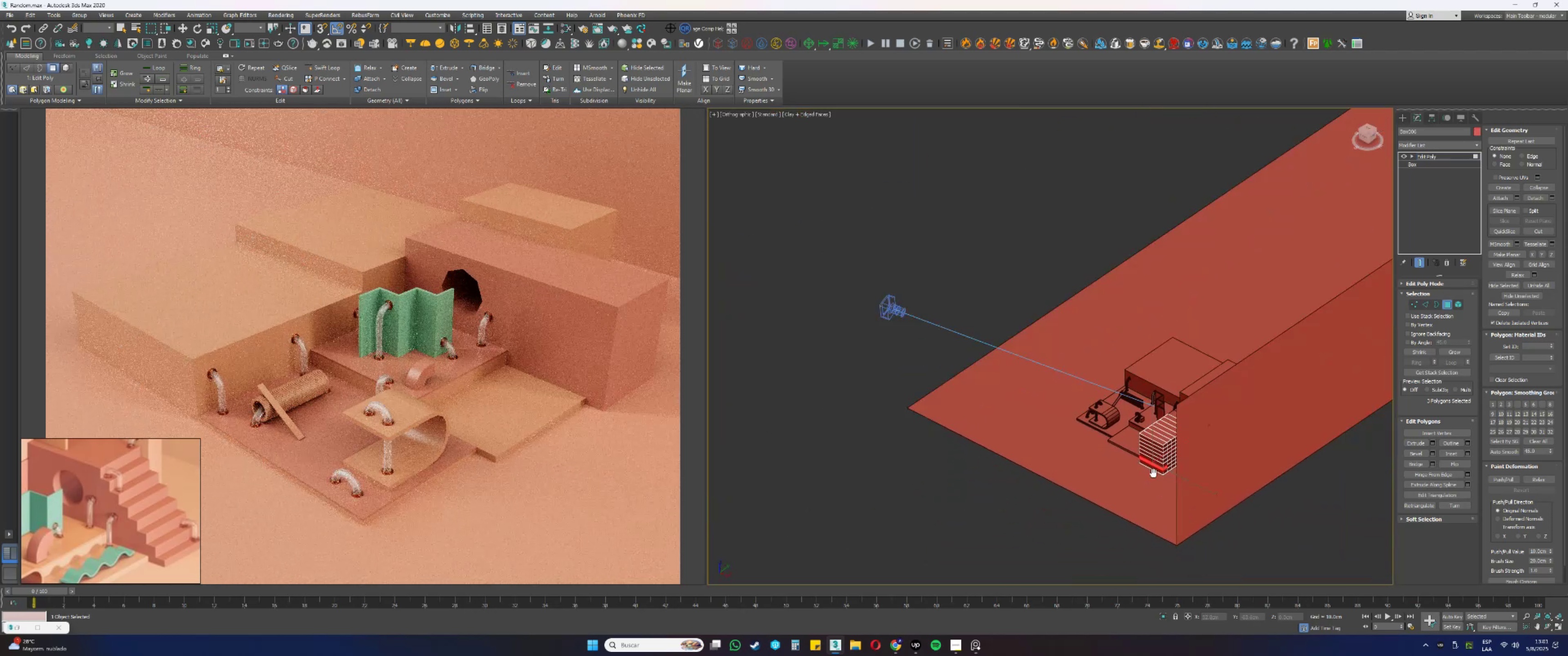 
key(Alt+AltLeft)
 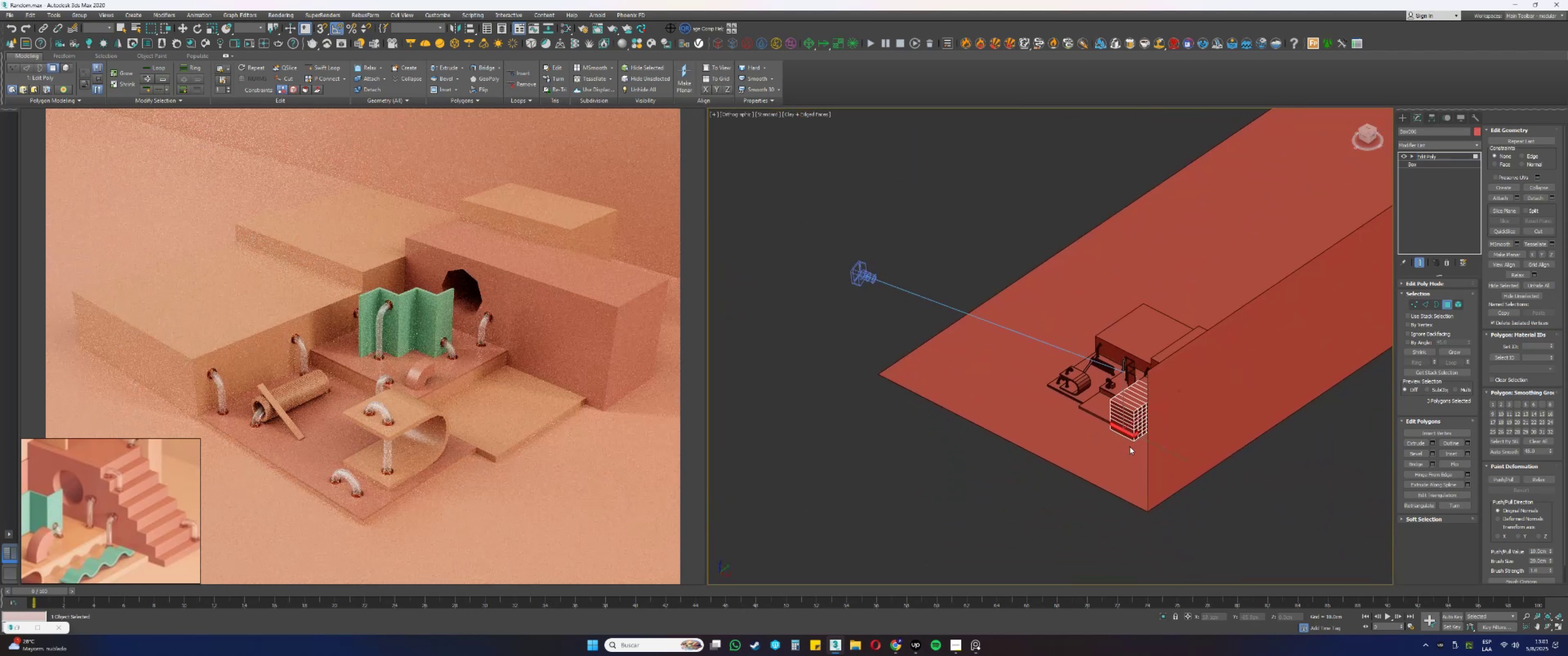 
key(Delete)
 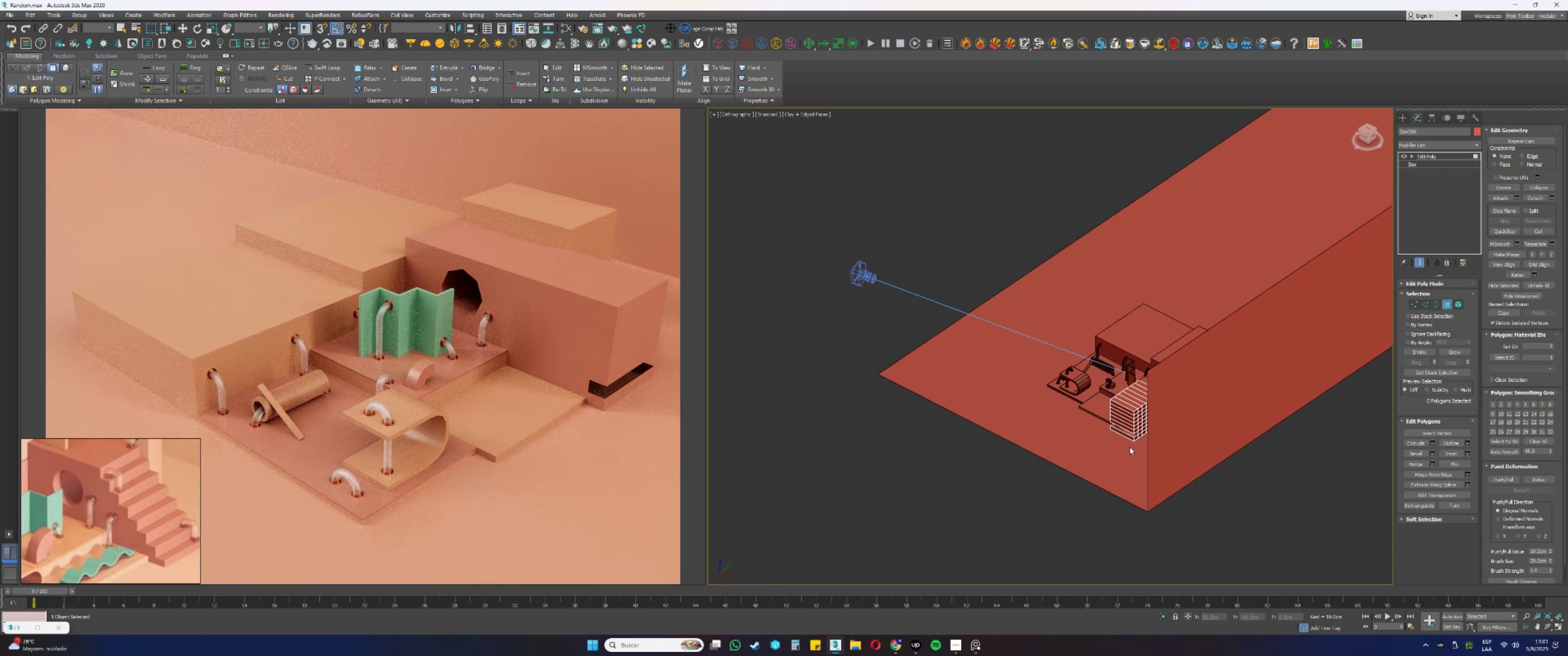 
wait(18.87)
 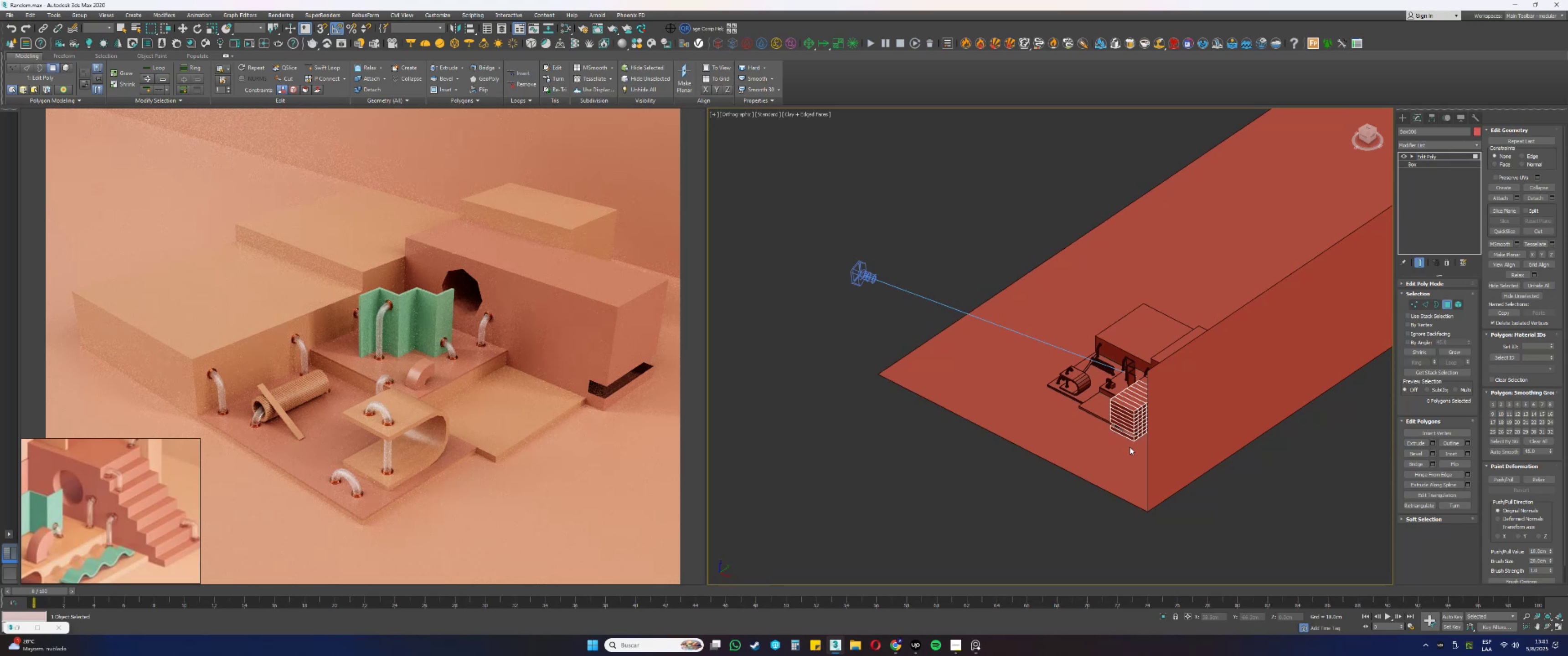 
scroll: coordinate [1127, 438], scroll_direction: up, amount: 4.0
 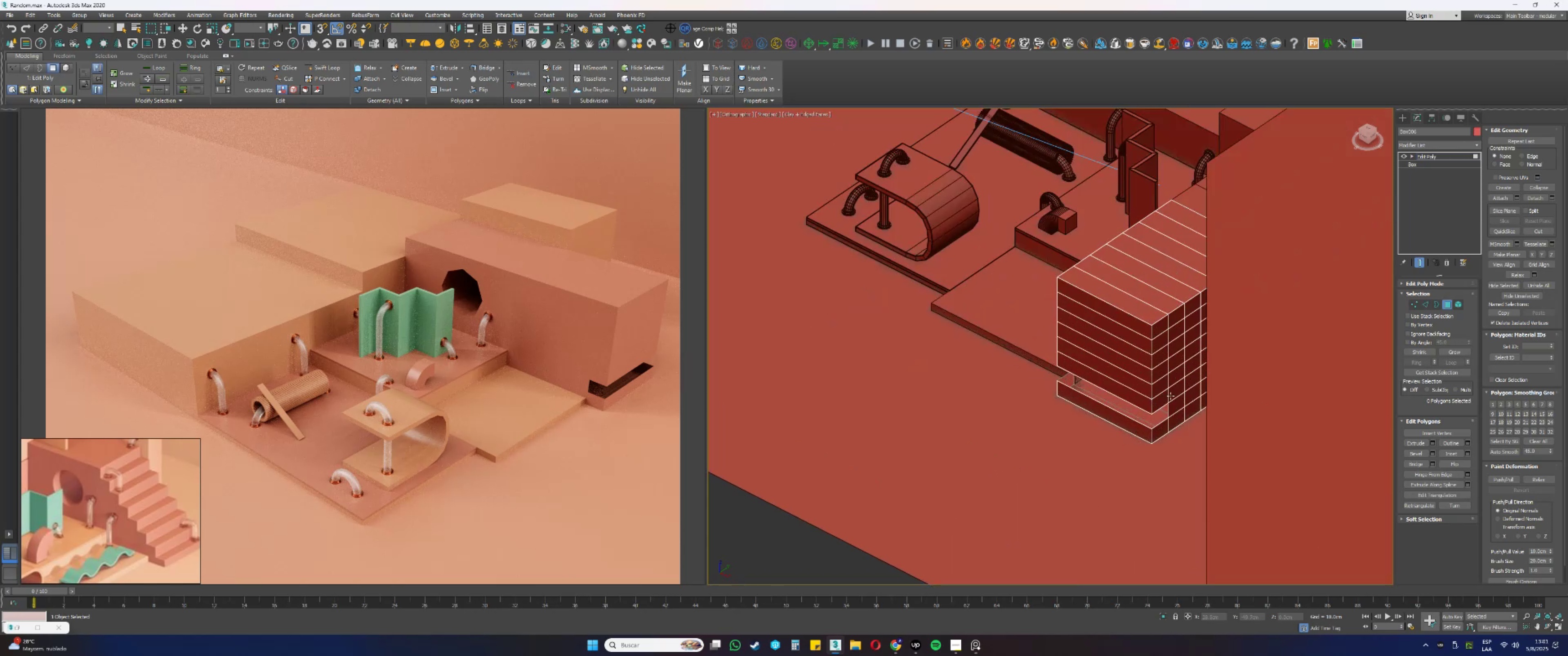 
left_click([1174, 395])
 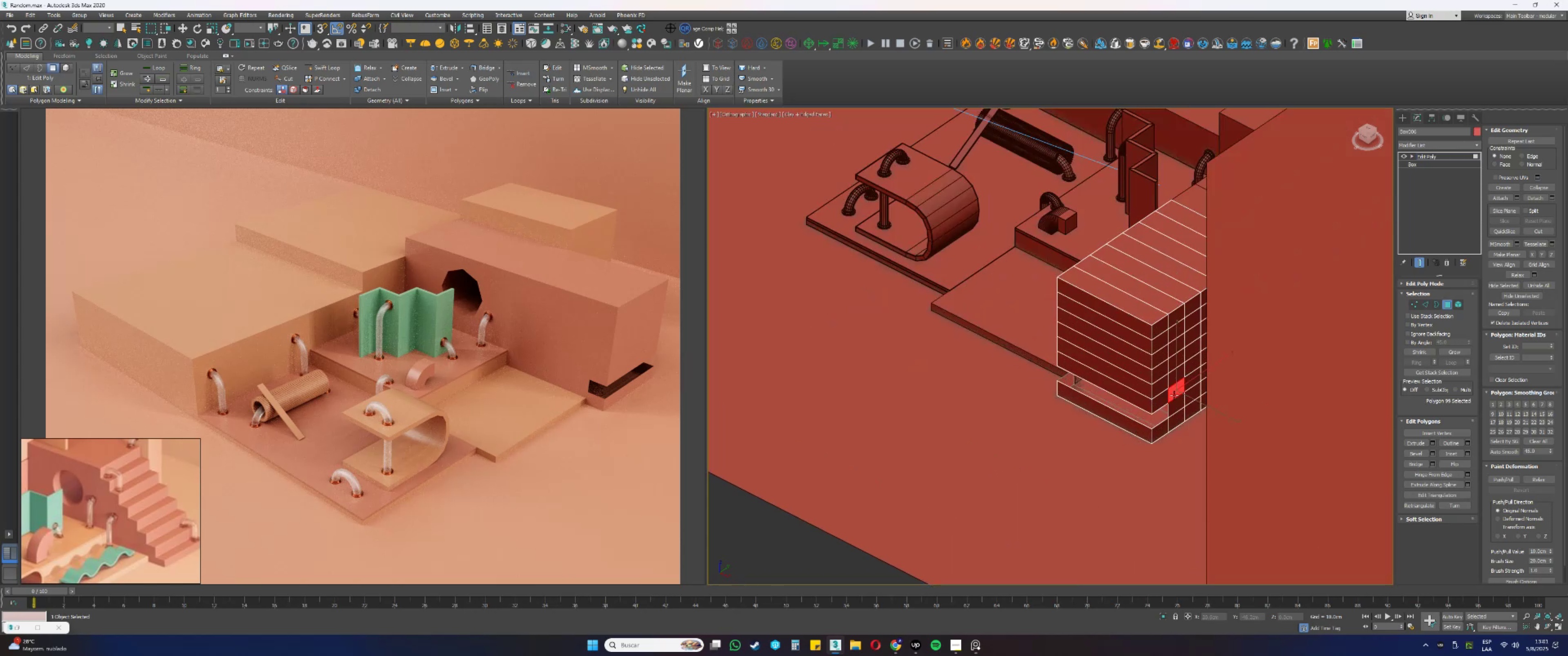 
hold_key(key=ControlLeft, duration=0.33)
double_click([1160, 402])
 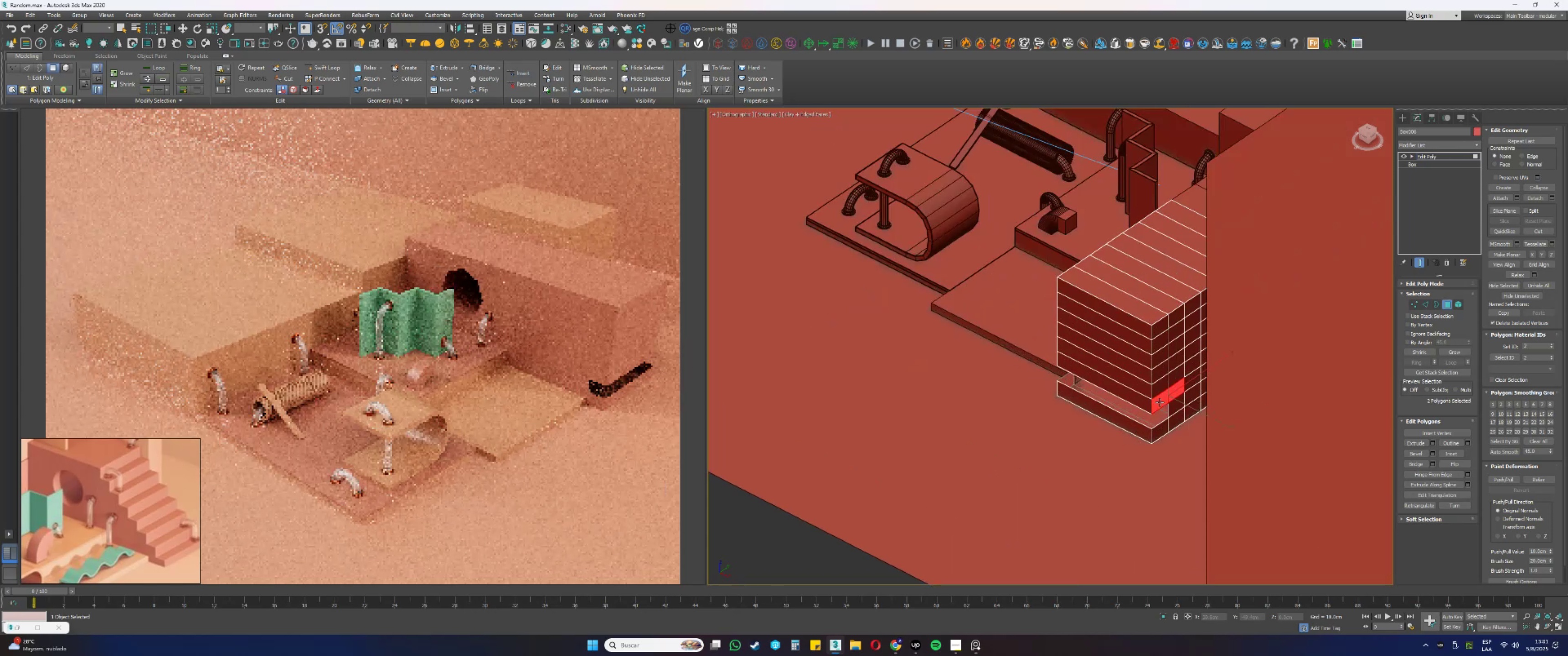 
key(Control+ControlLeft)
 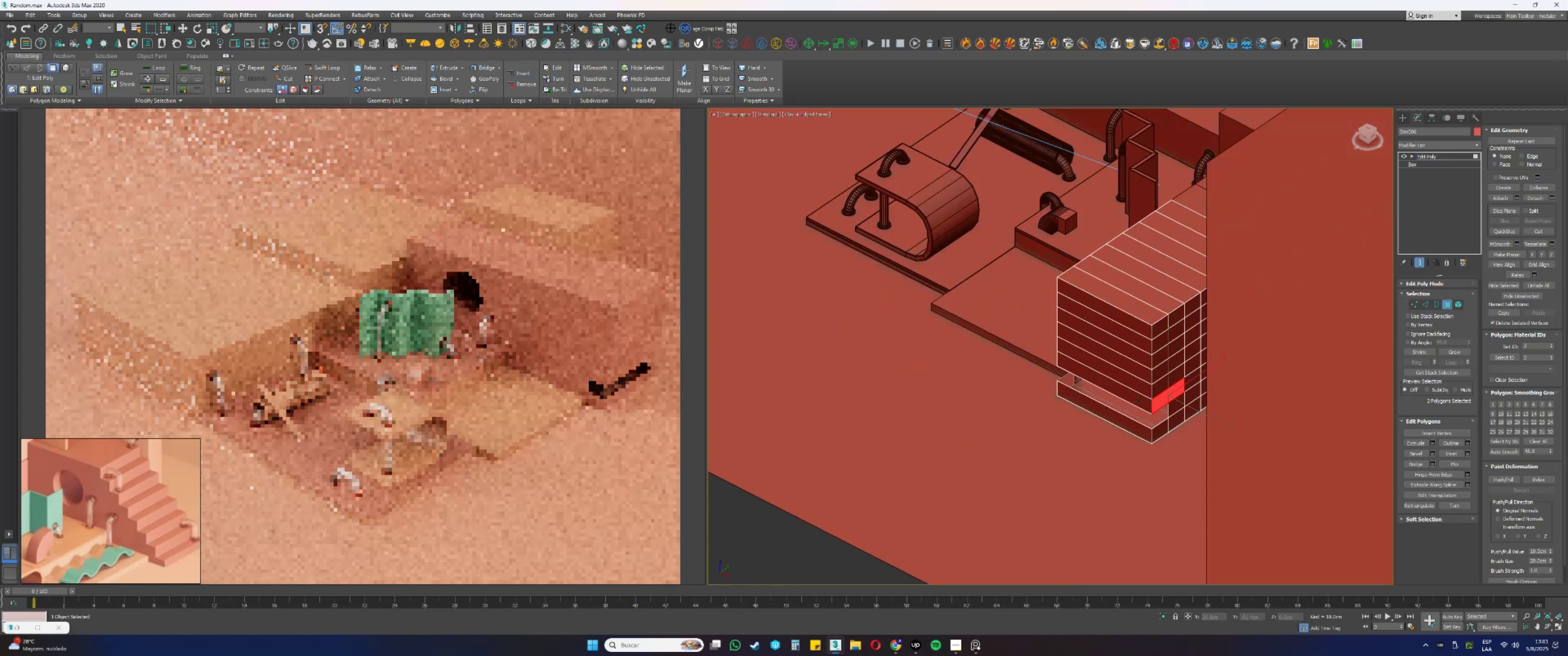 
triple_click([1138, 400])
 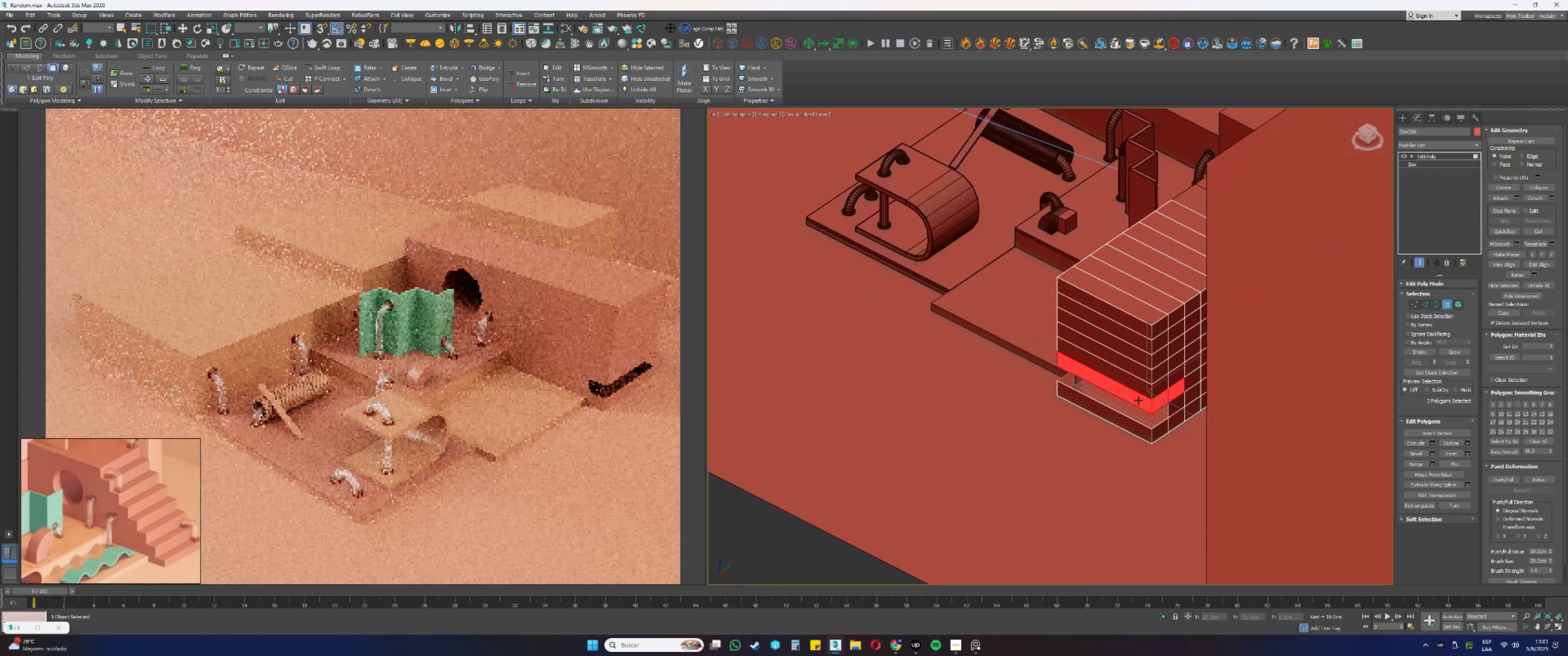 
scroll: coordinate [1129, 397], scroll_direction: up, amount: 1.0
 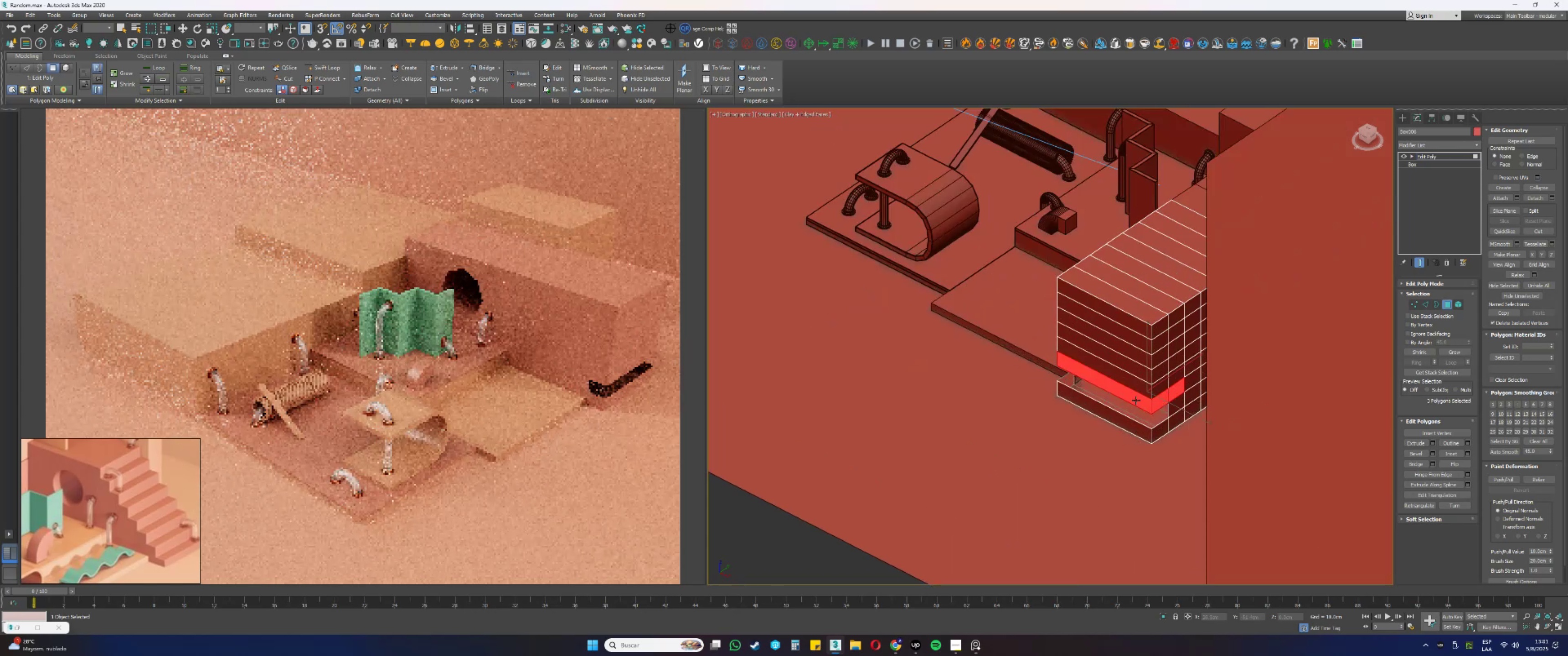 
hold_key(key=AltLeft, duration=0.55)
 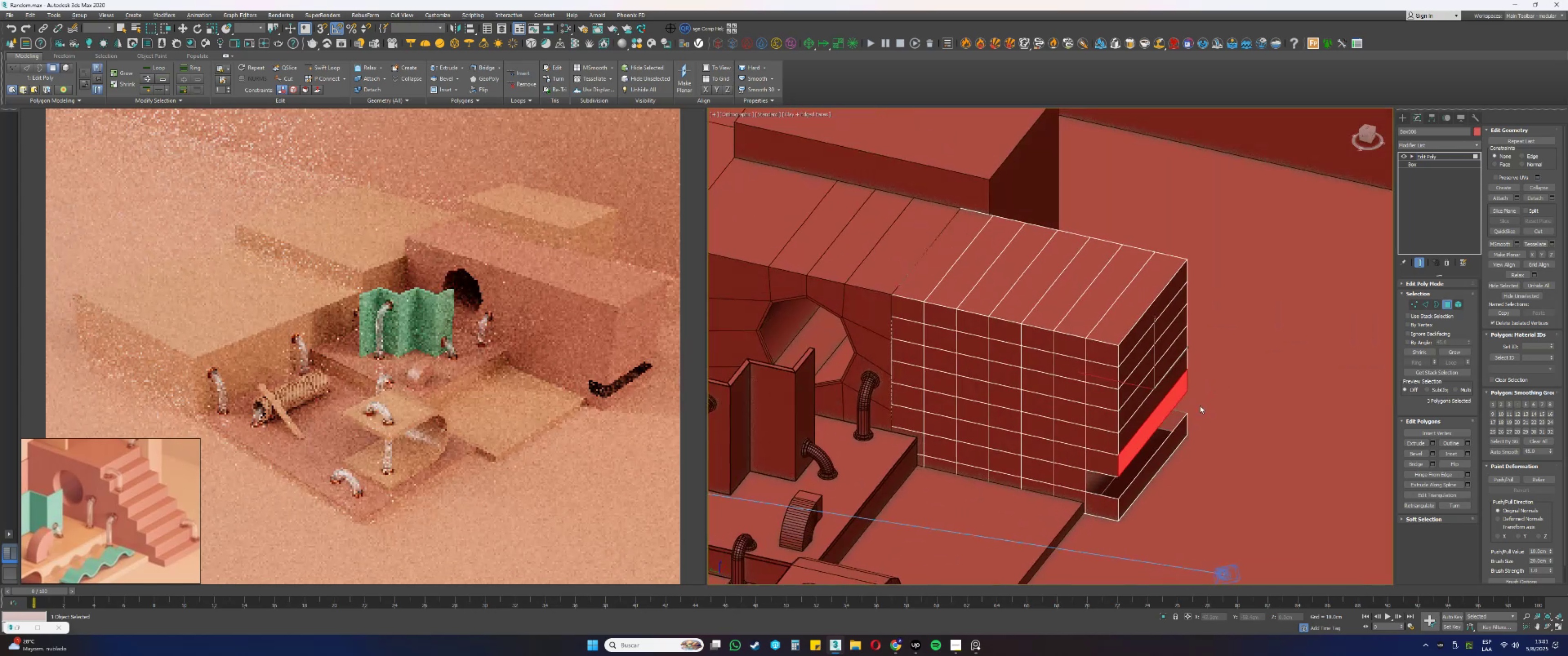 
hold_key(key=ControlLeft, duration=0.8)
left_click([1089, 462])
 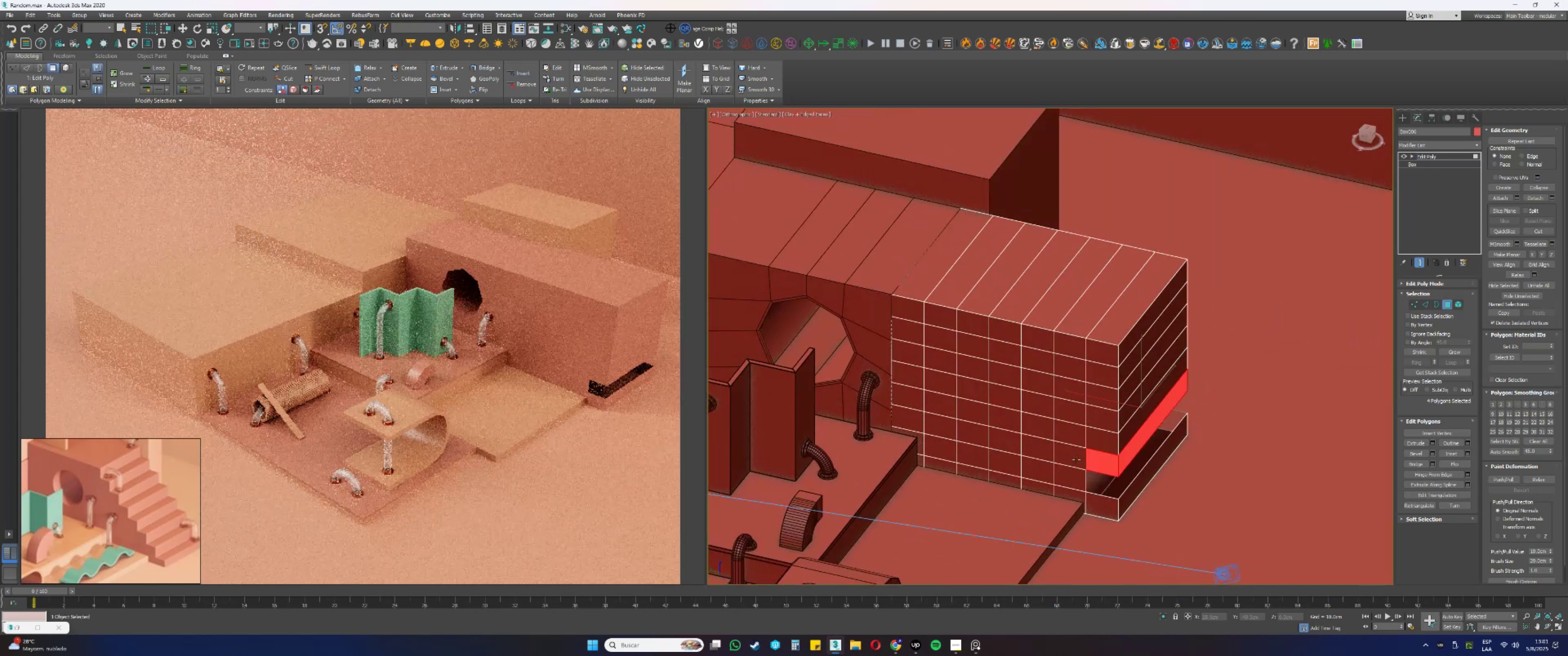 
double_click([1073, 459])
 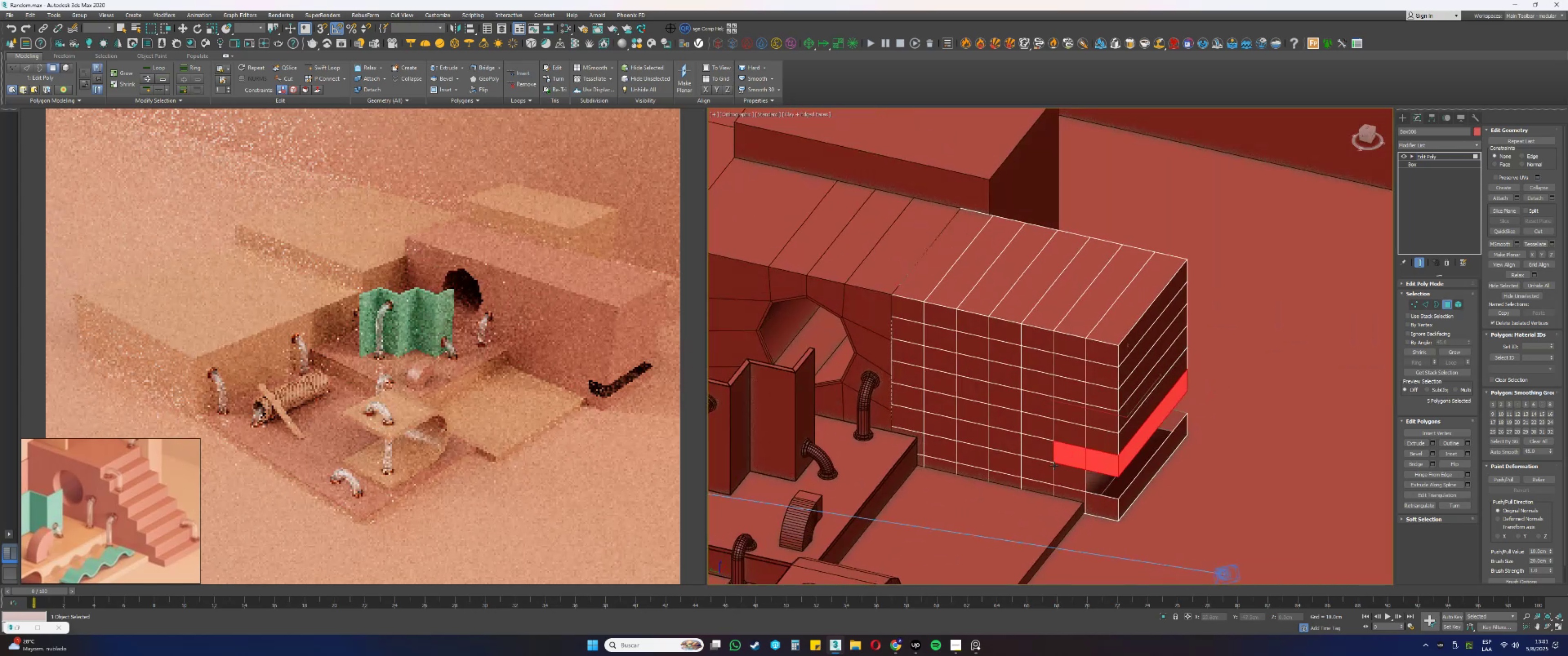 
key(Delete)
 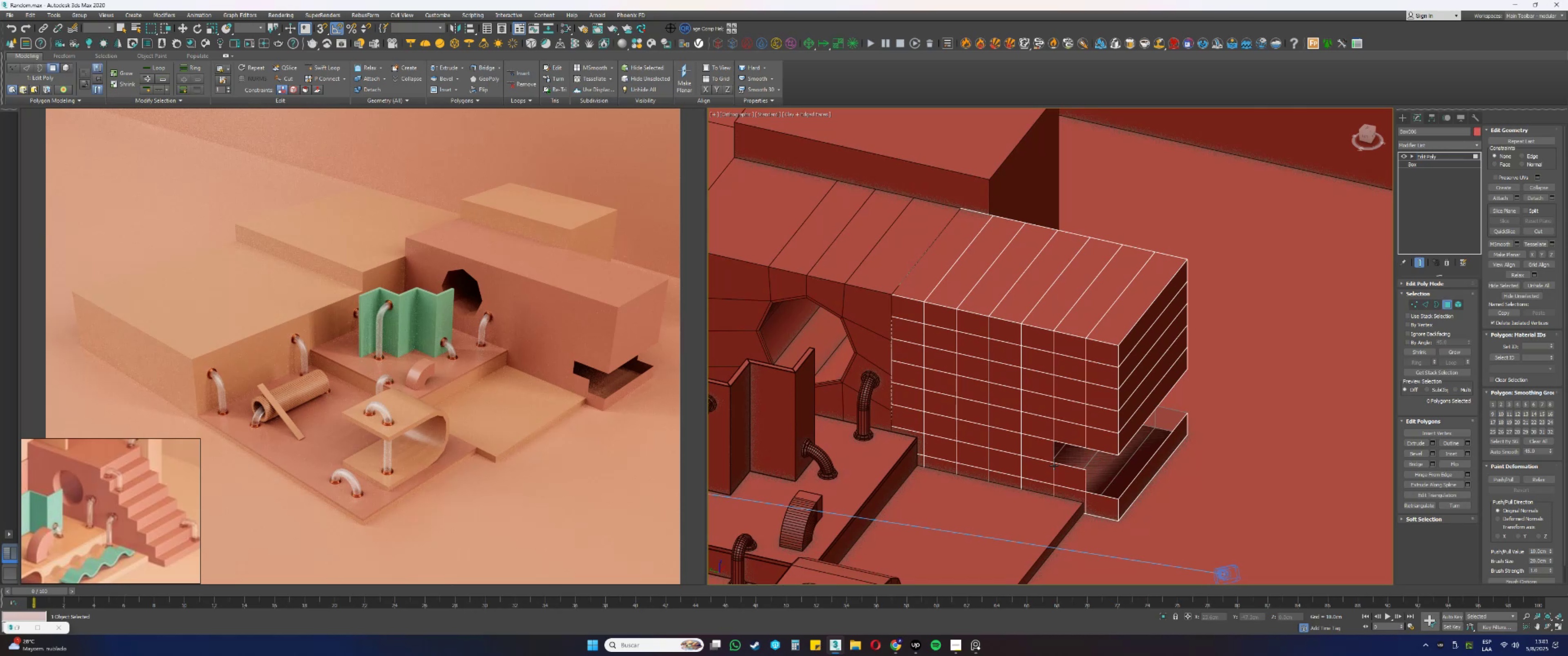 
wait(33.87)
 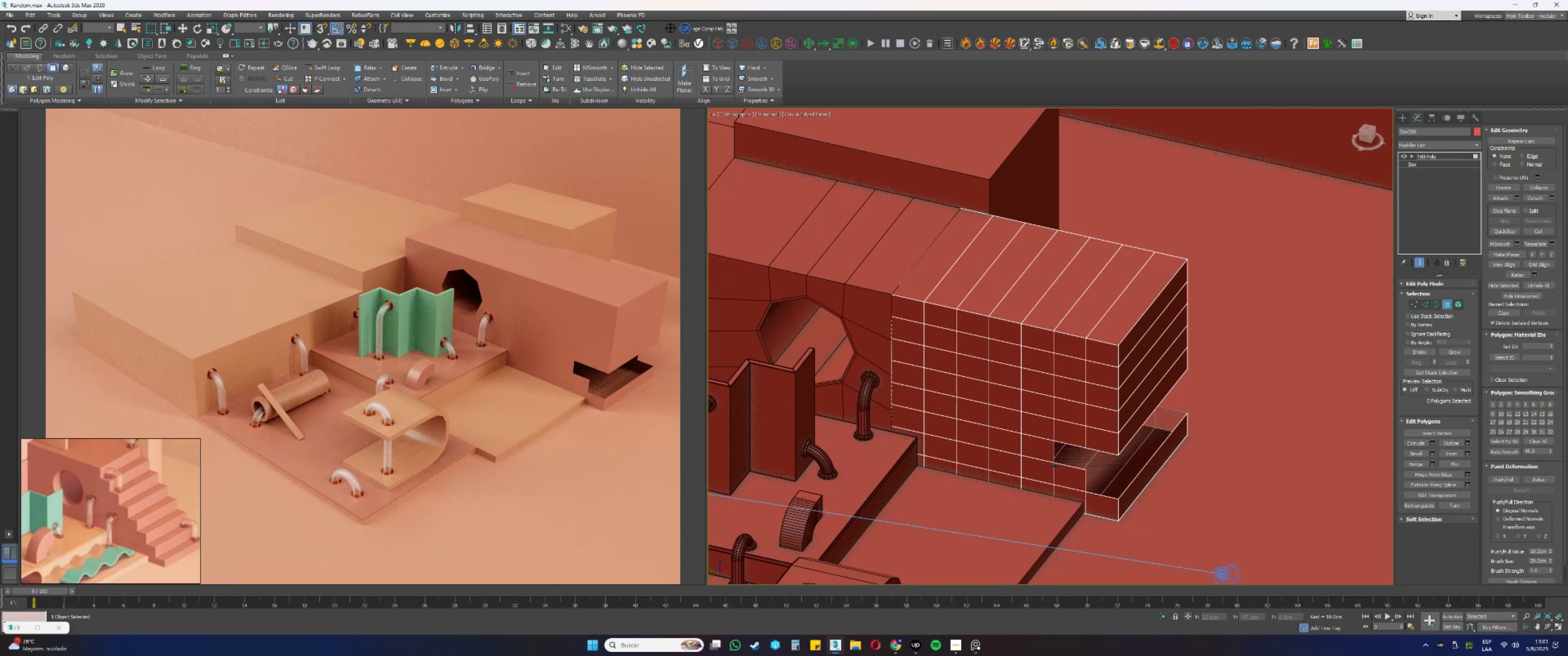 
left_click([1047, 433])
 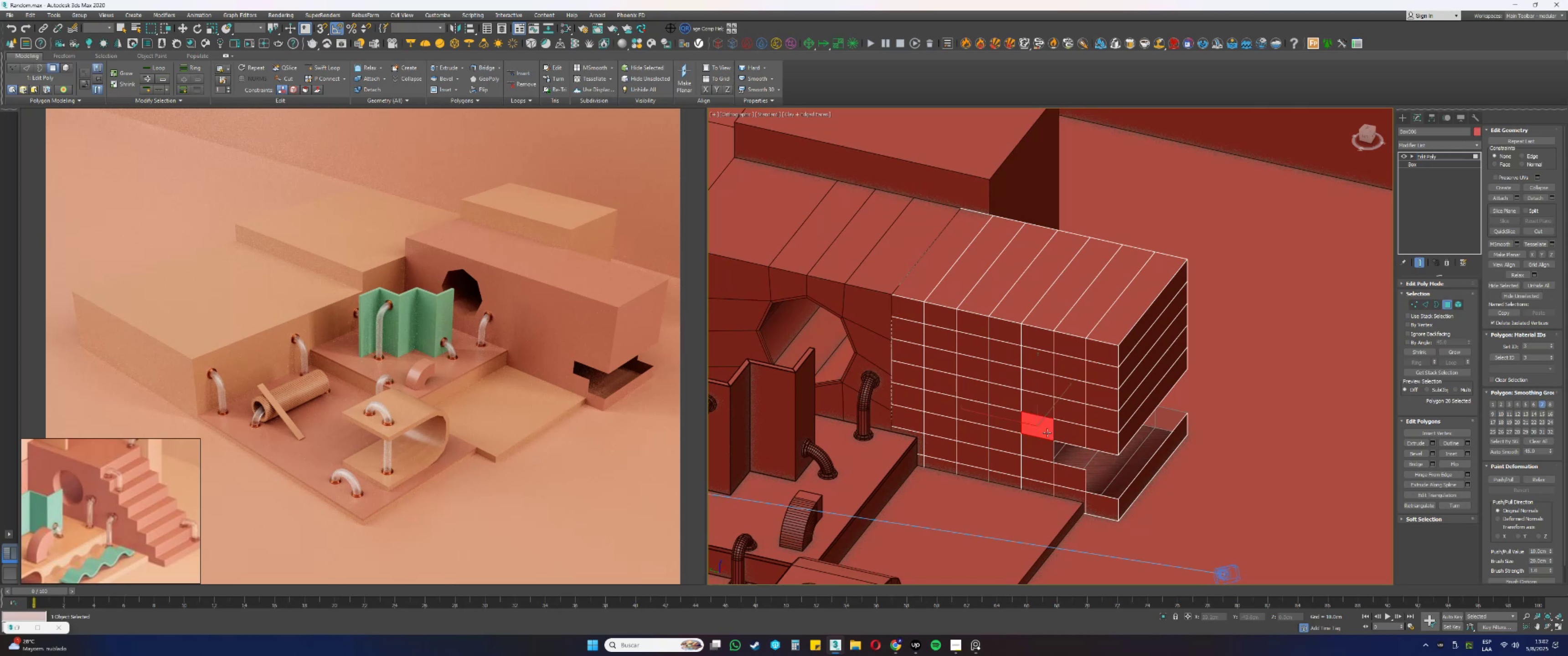 
hold_key(key=ControlLeft, duration=1.08)
double_click([1069, 434])
 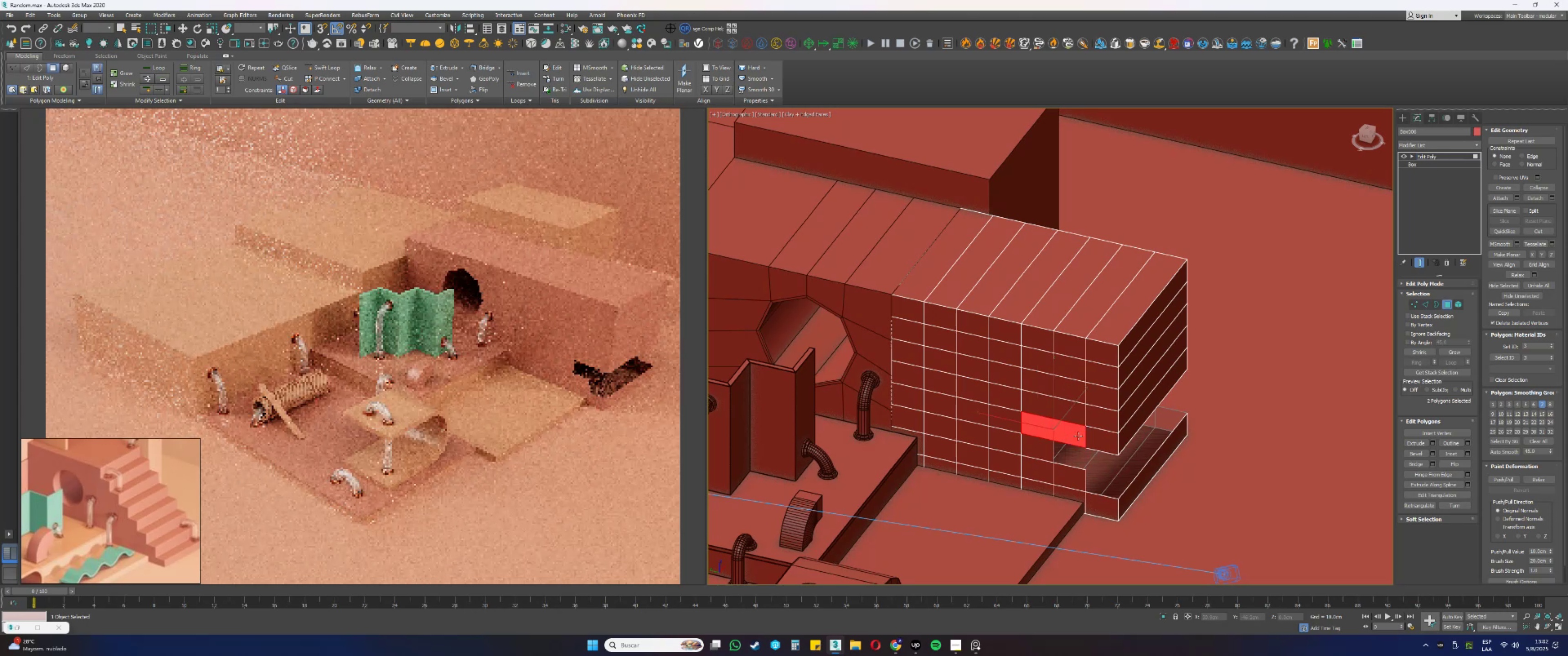 
triple_click([1093, 439])
 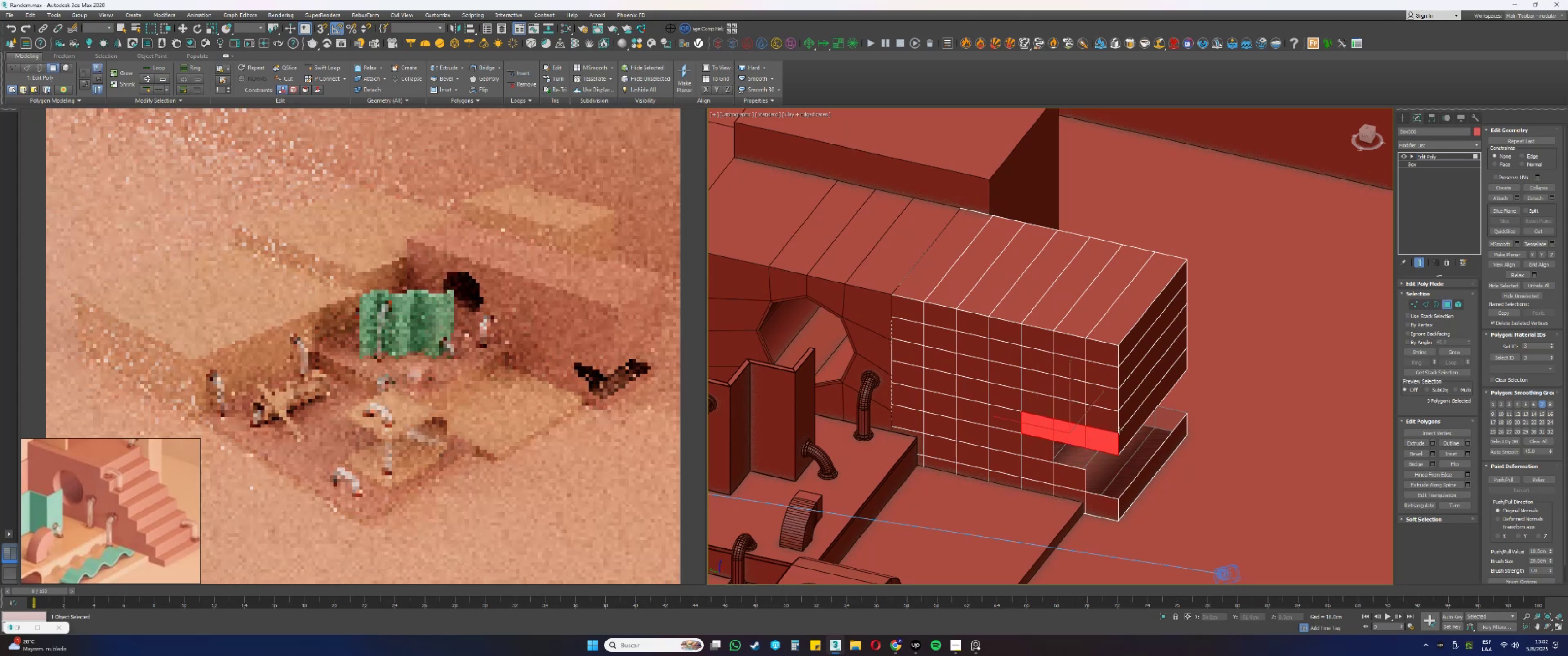 
left_click([1122, 430])
 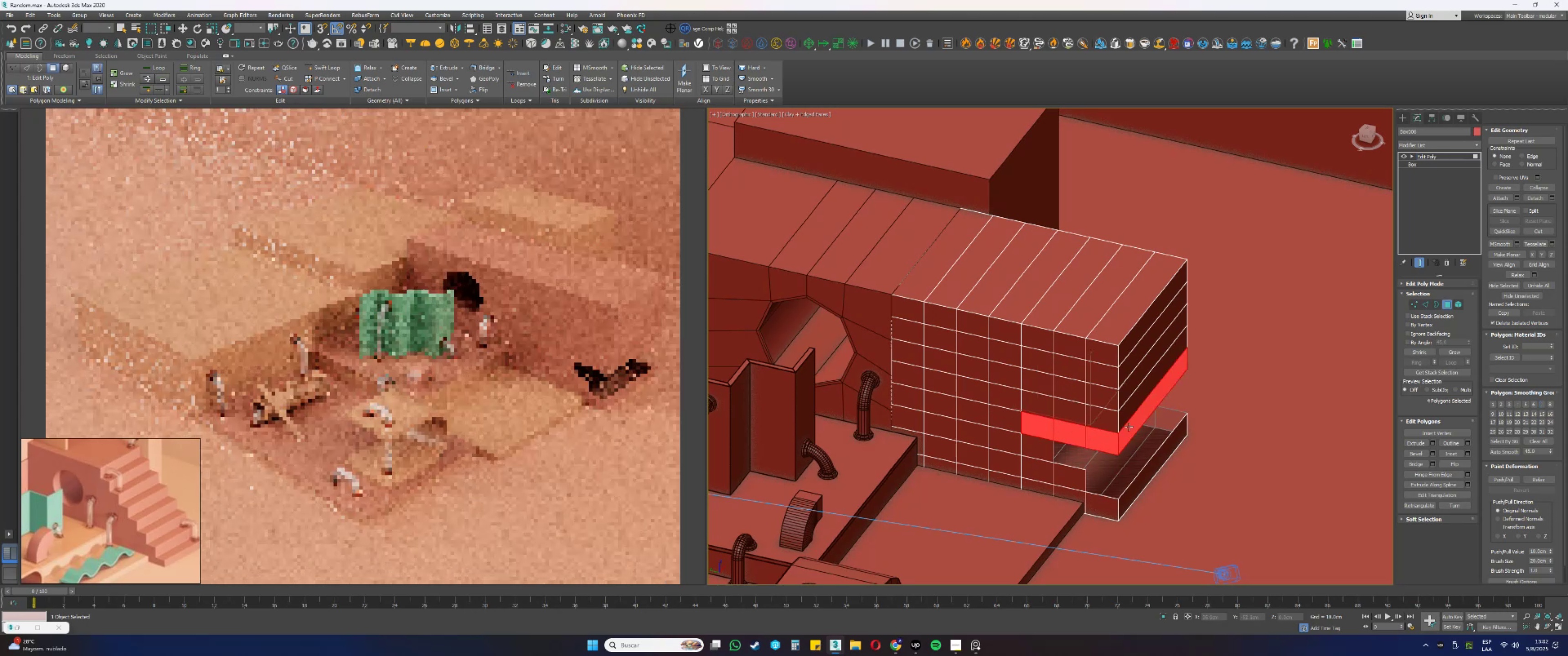 
hold_key(key=AltLeft, duration=0.56)
 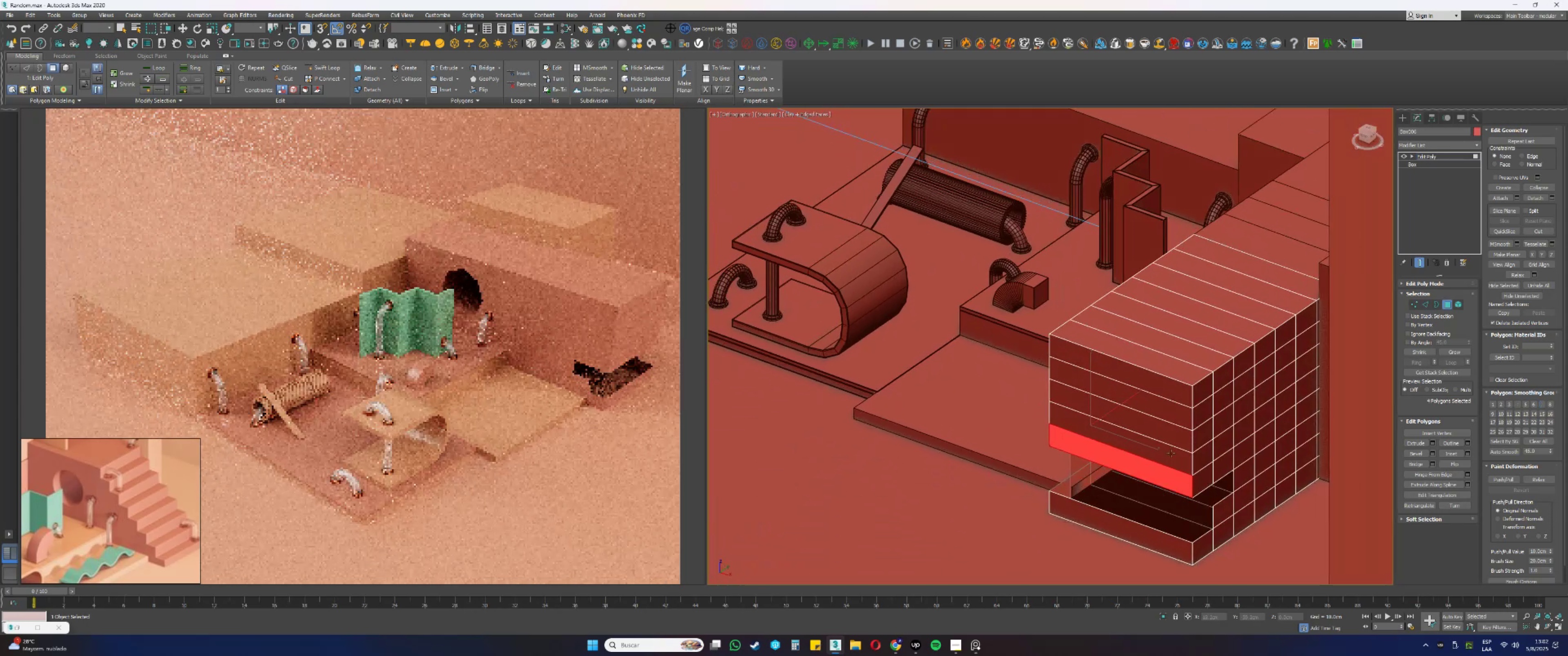 
hold_key(key=ControlLeft, duration=1.16)
double_click([1222, 459])
 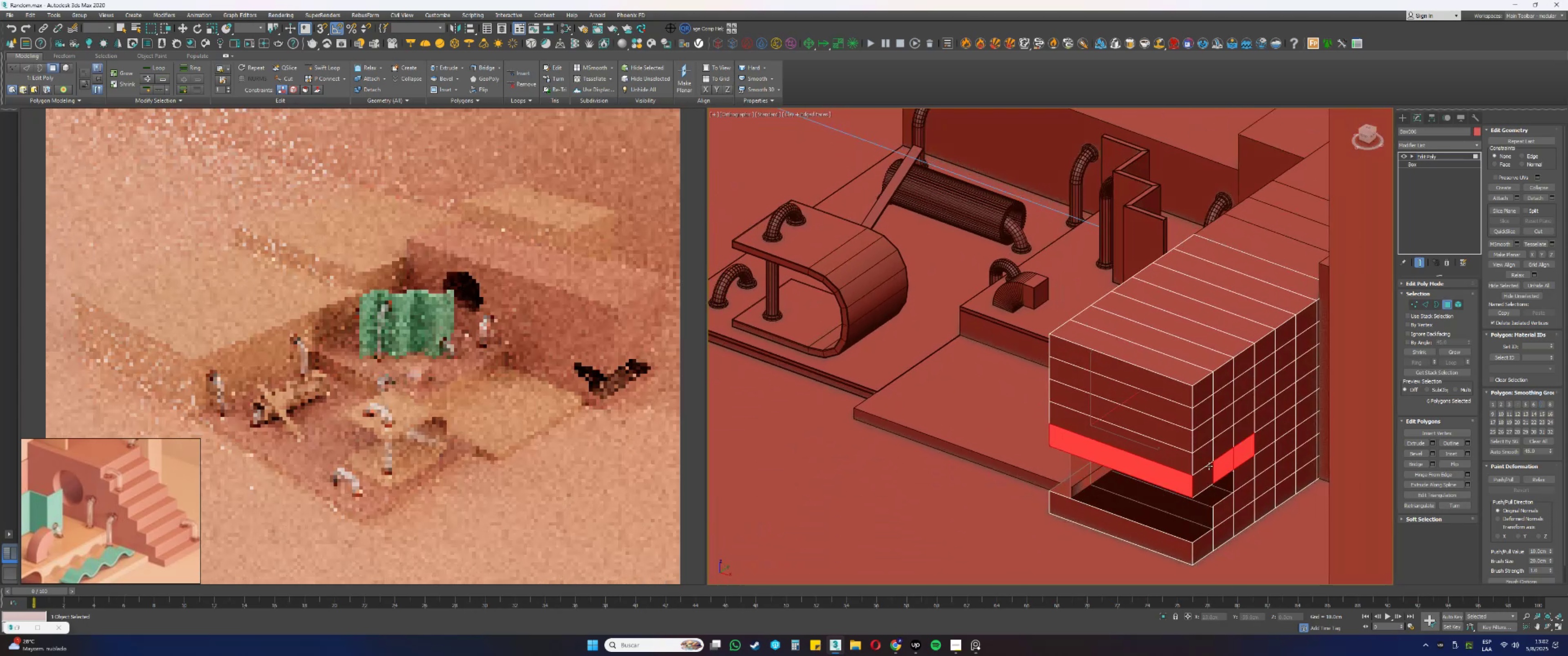 
triple_click([1202, 471])
 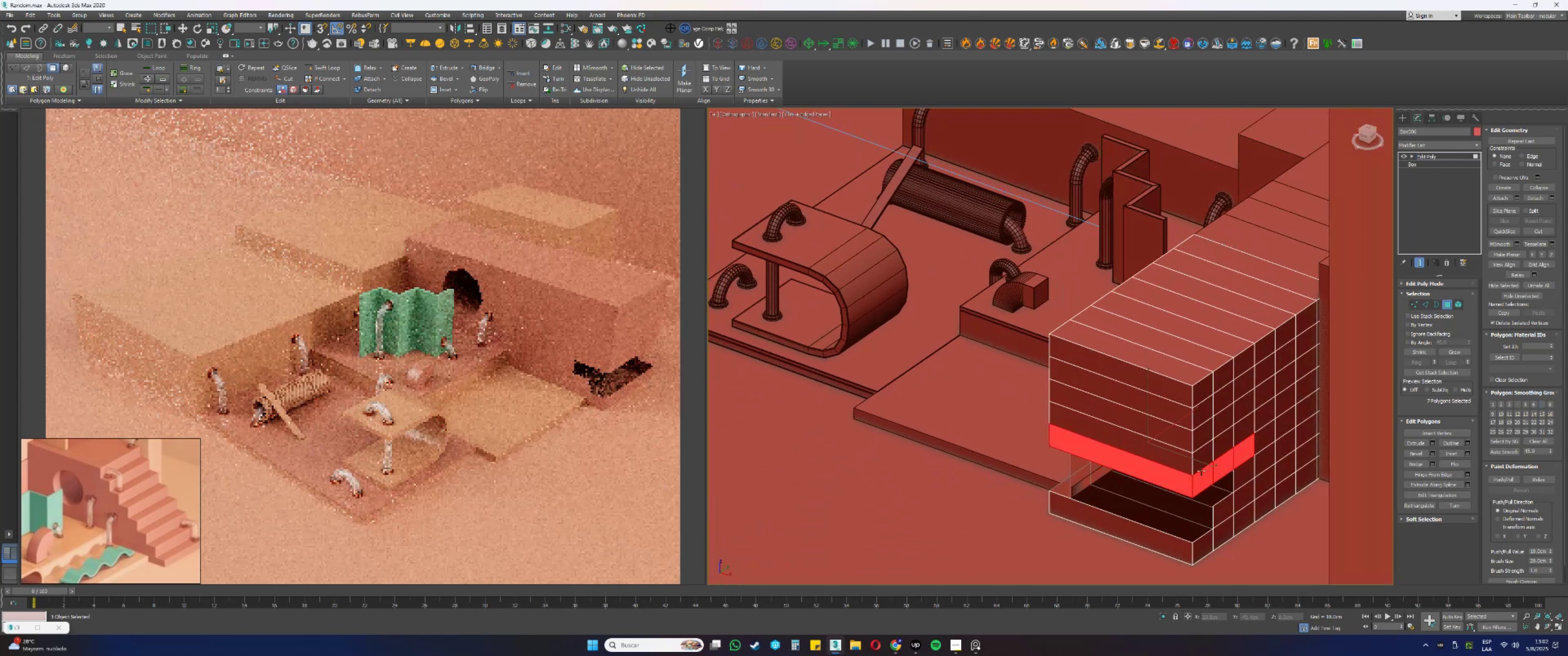 
key(Delete)
 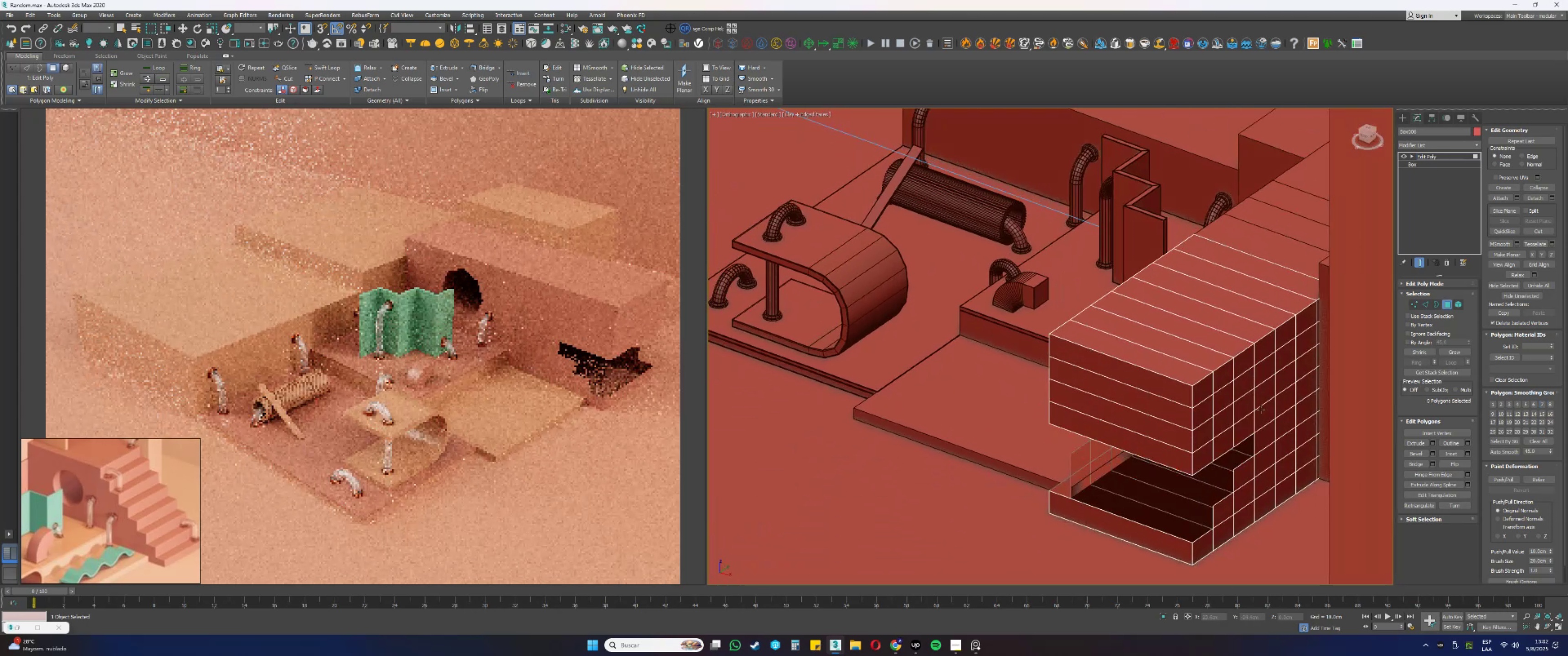 
left_click([1263, 410])
 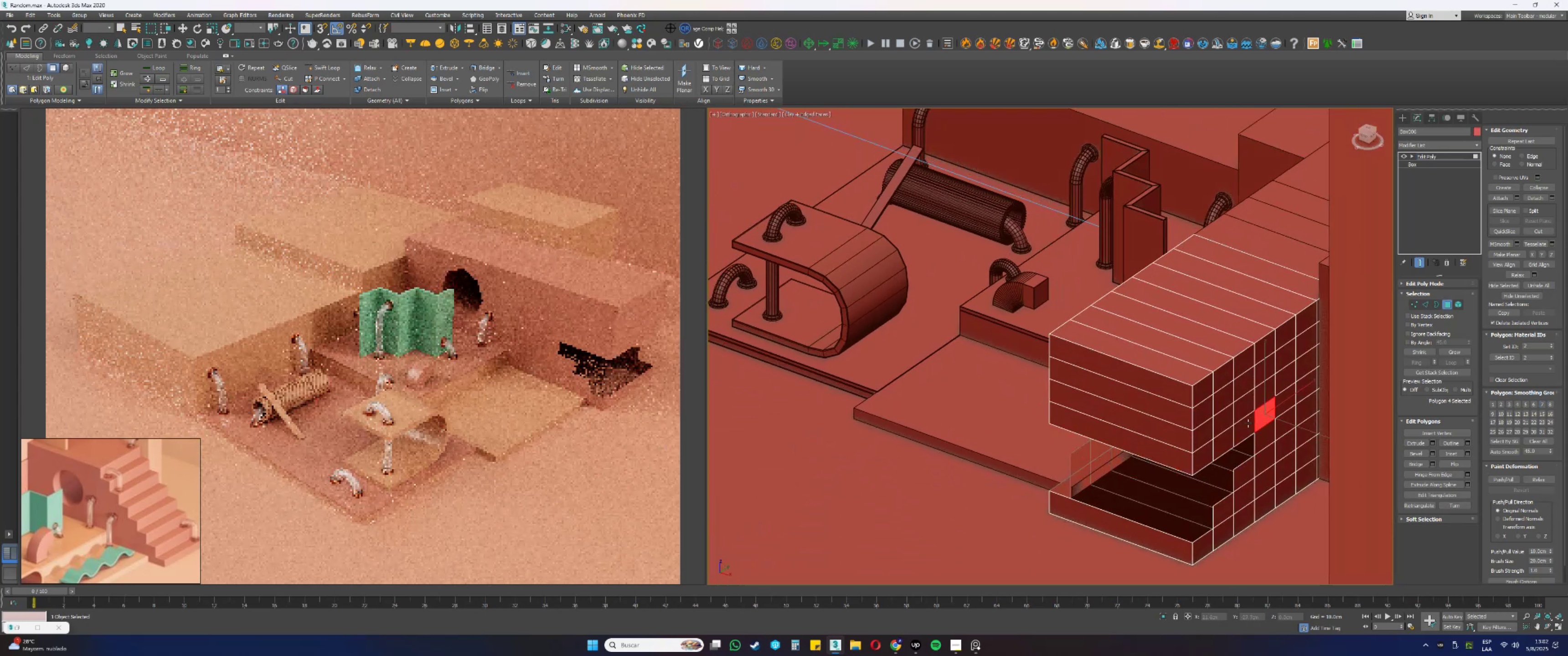 
hold_key(key=ControlLeft, duration=0.51)
left_click([1248, 423])
 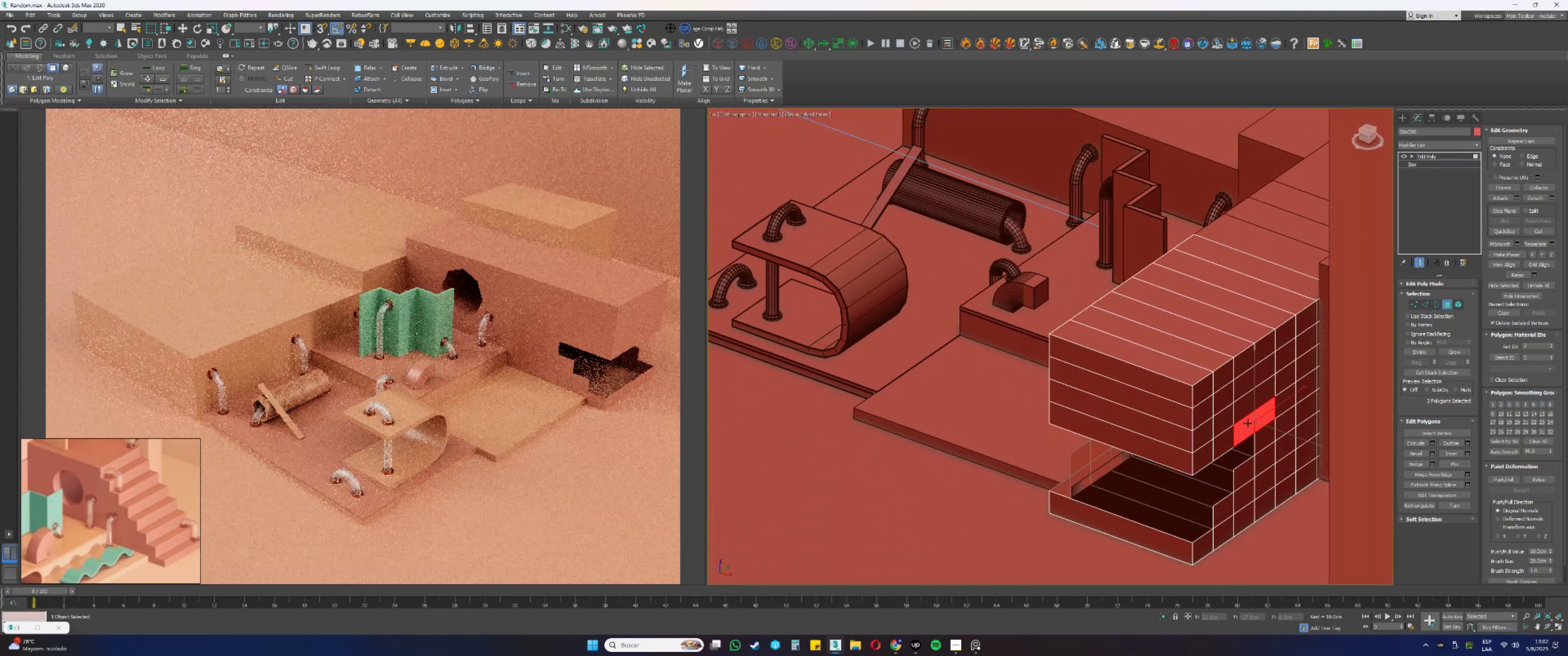 
hold_key(key=ControlLeft, duration=1.28)
left_click([1217, 442])
 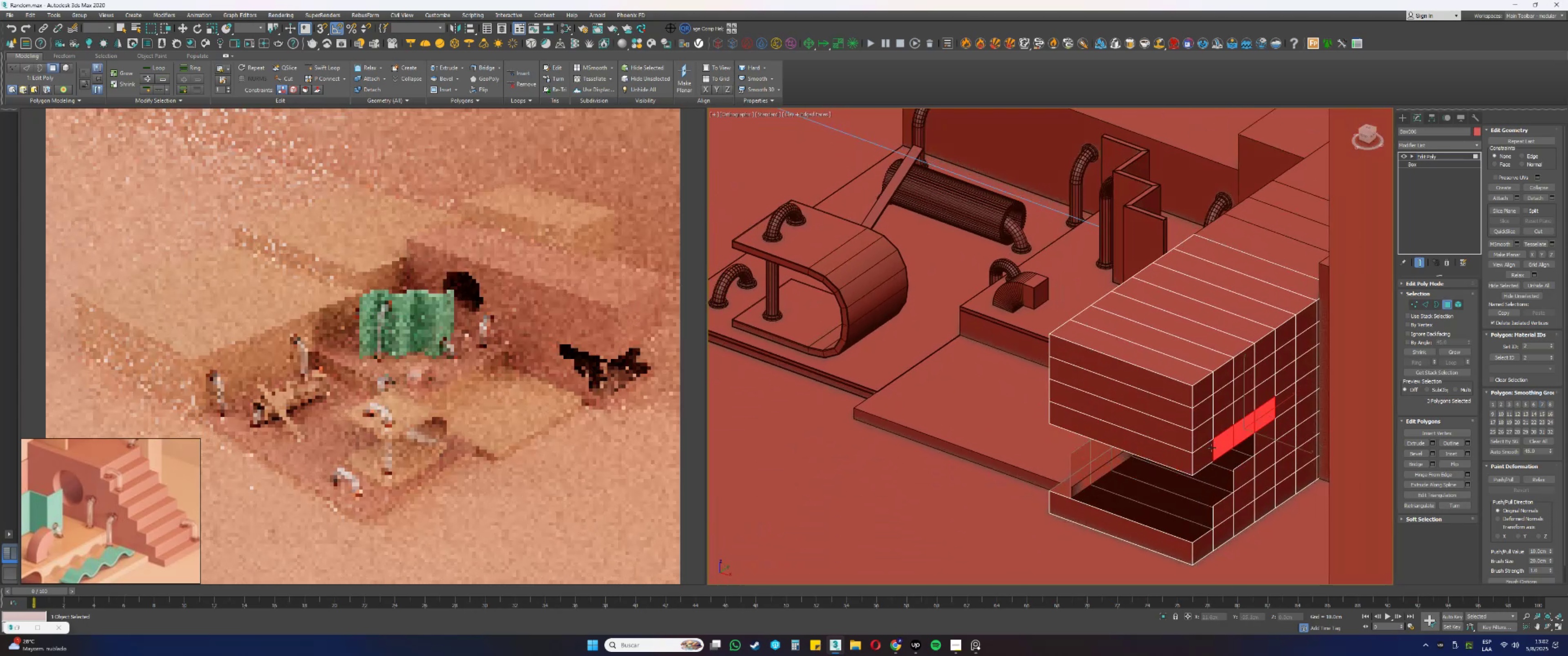 
double_click([1207, 451])
 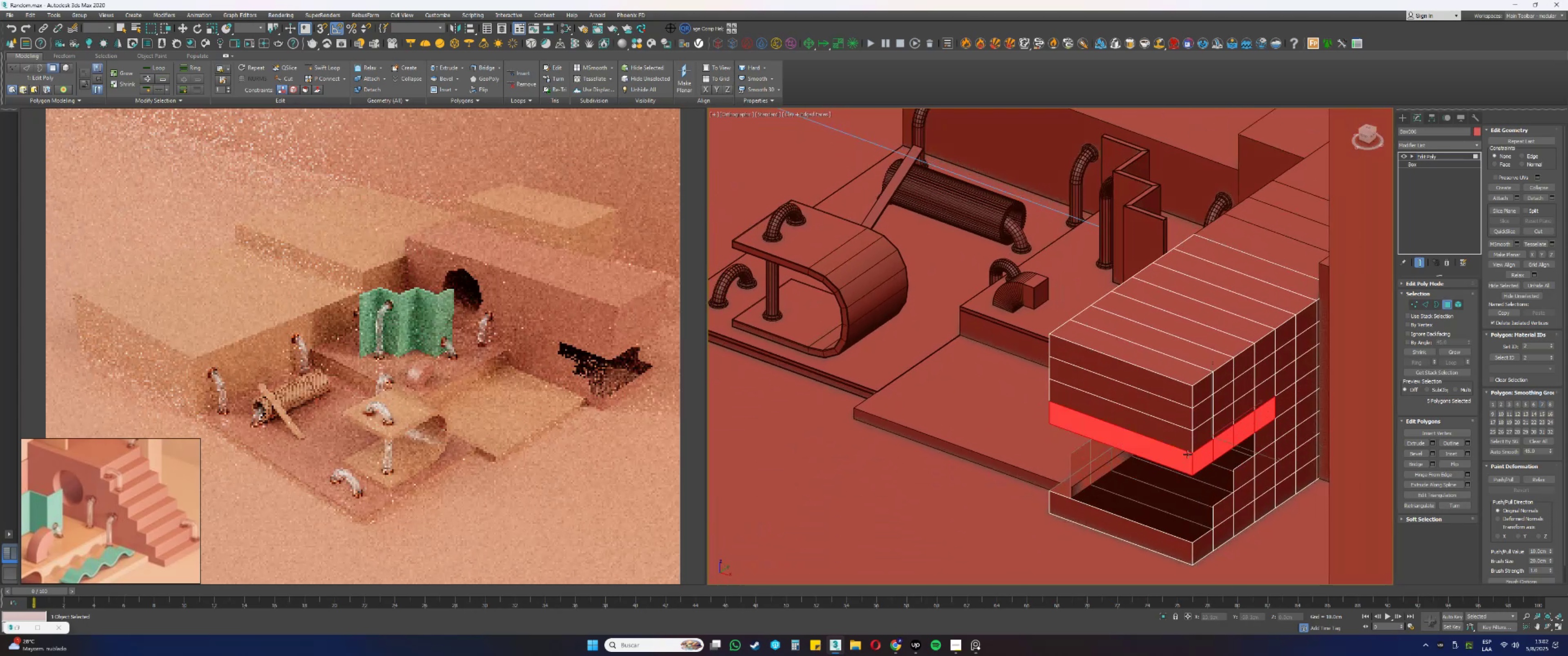 
hold_key(key=AltLeft, duration=0.63)
 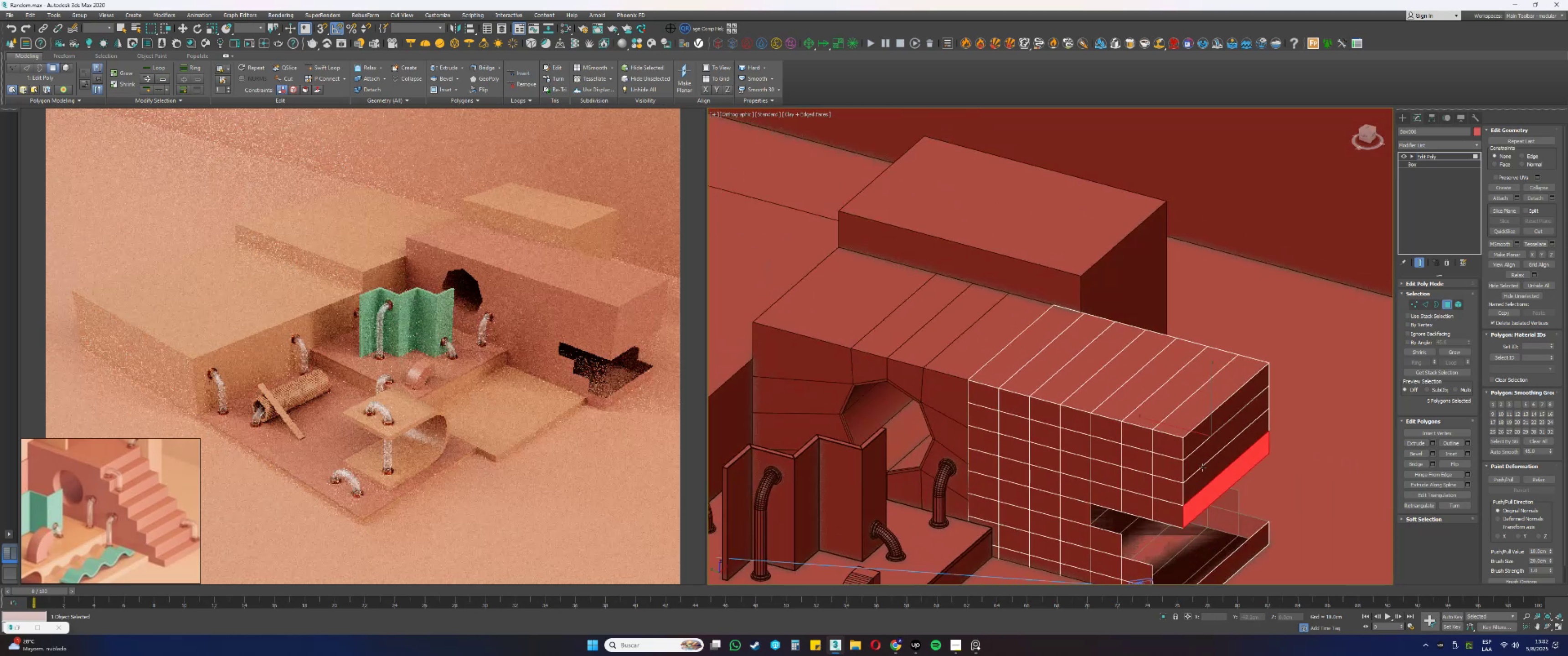 
hold_key(key=ControlLeft, duration=1.42)
left_click([1158, 507])
 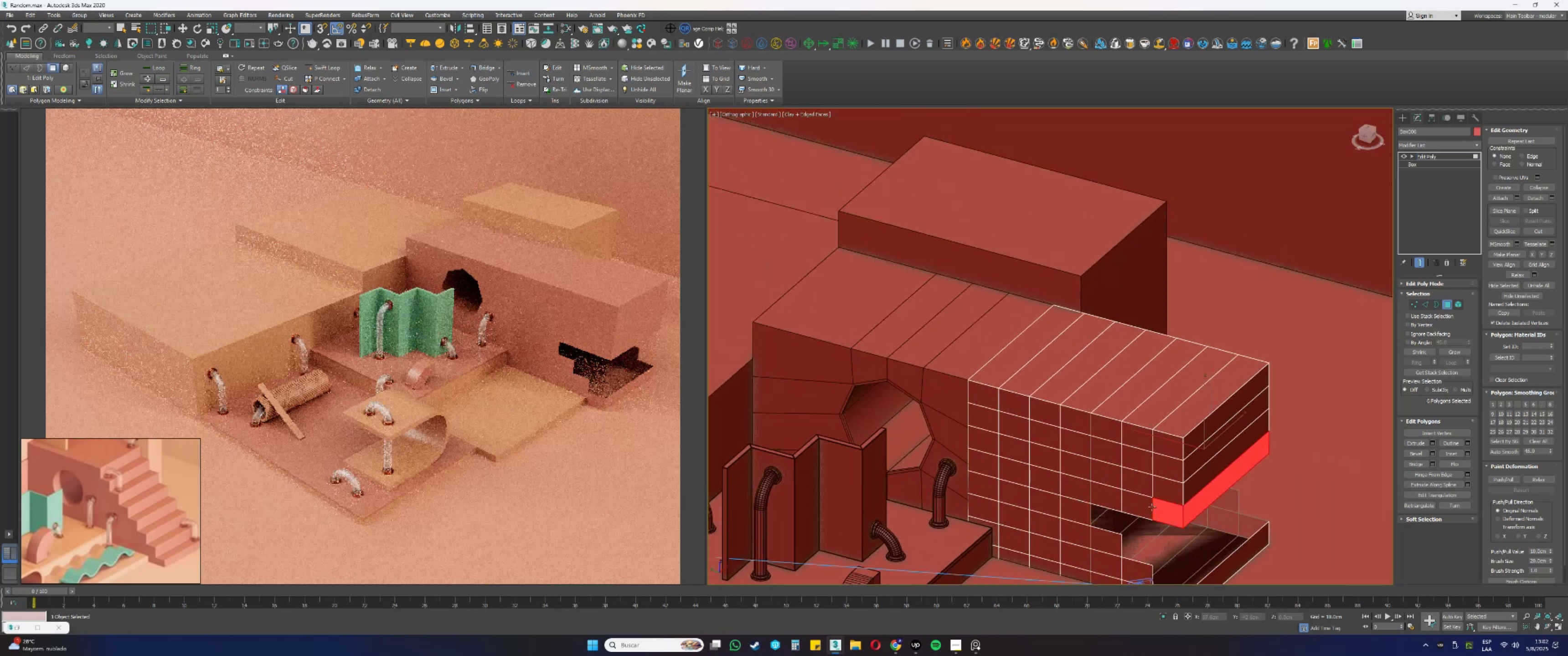 
double_click([1135, 507])
 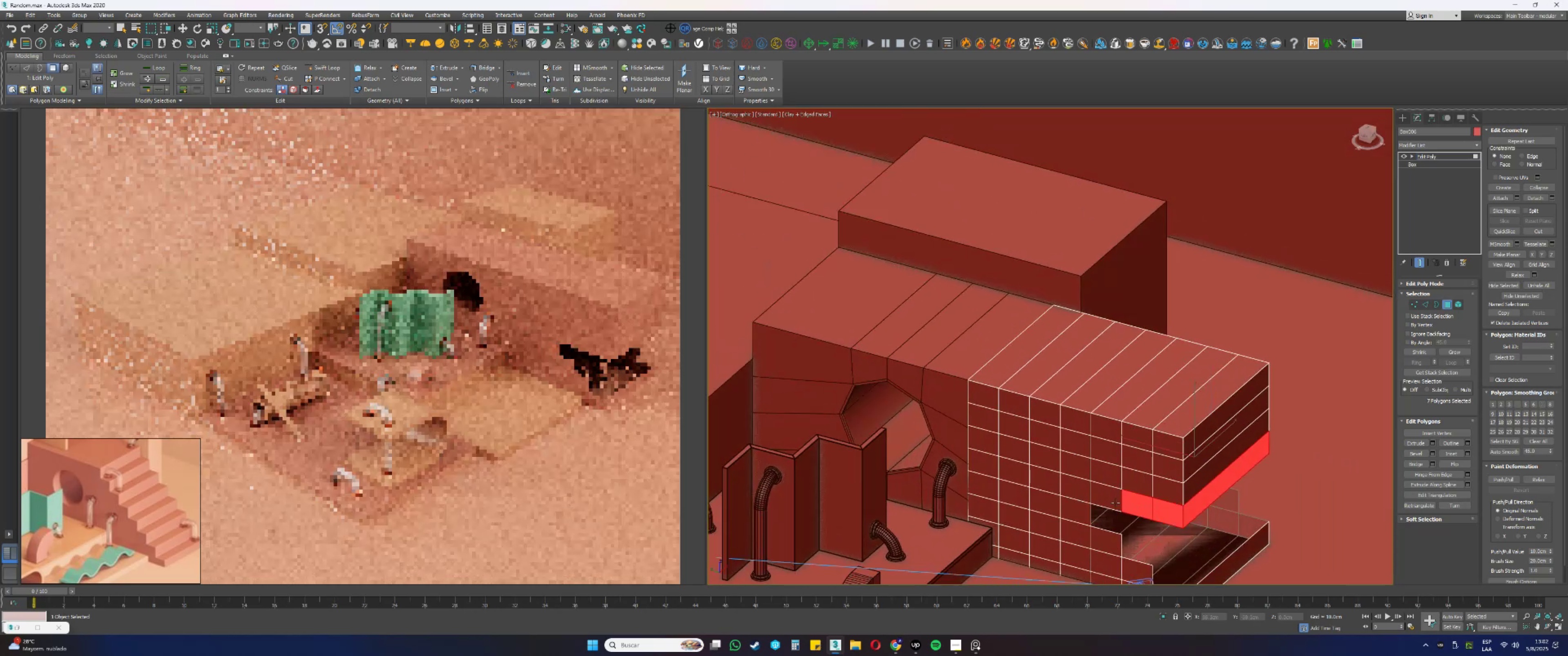 
triple_click([1112, 502])
 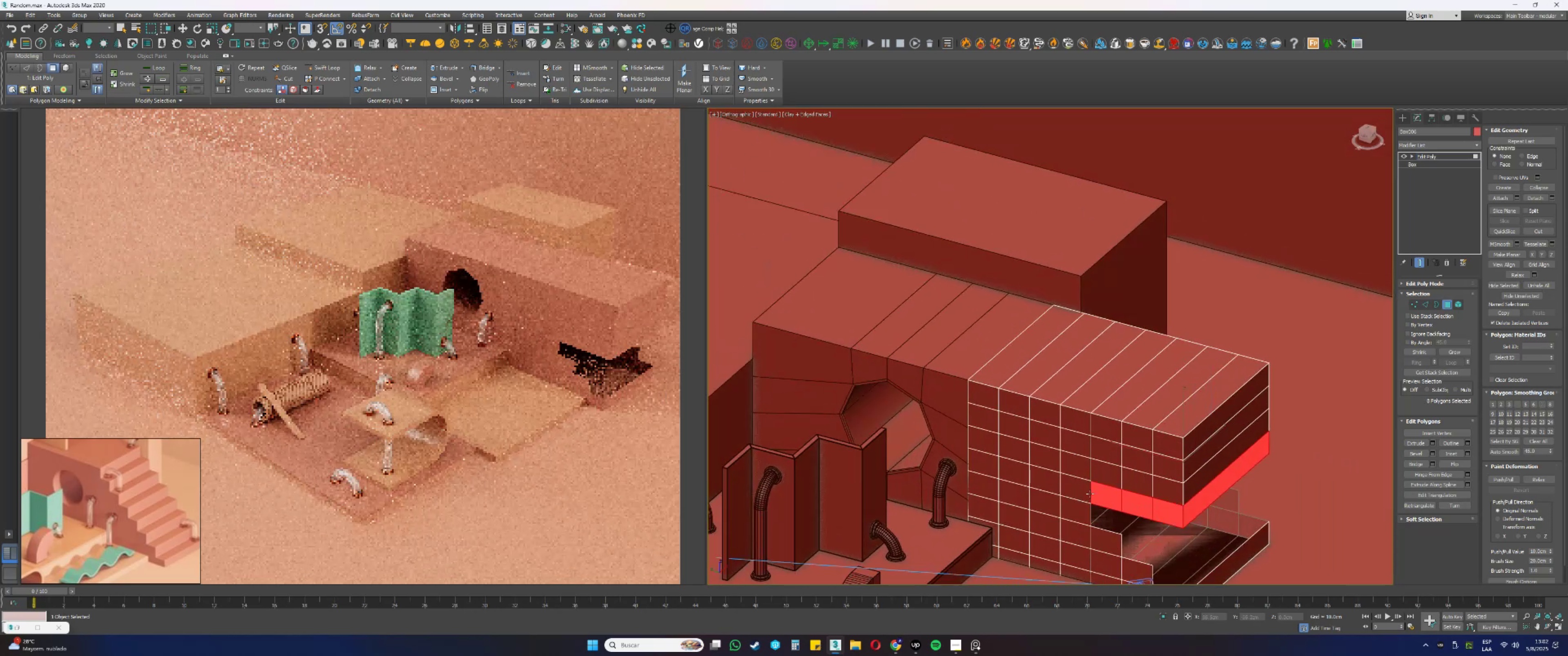 
triple_click([1083, 491])
 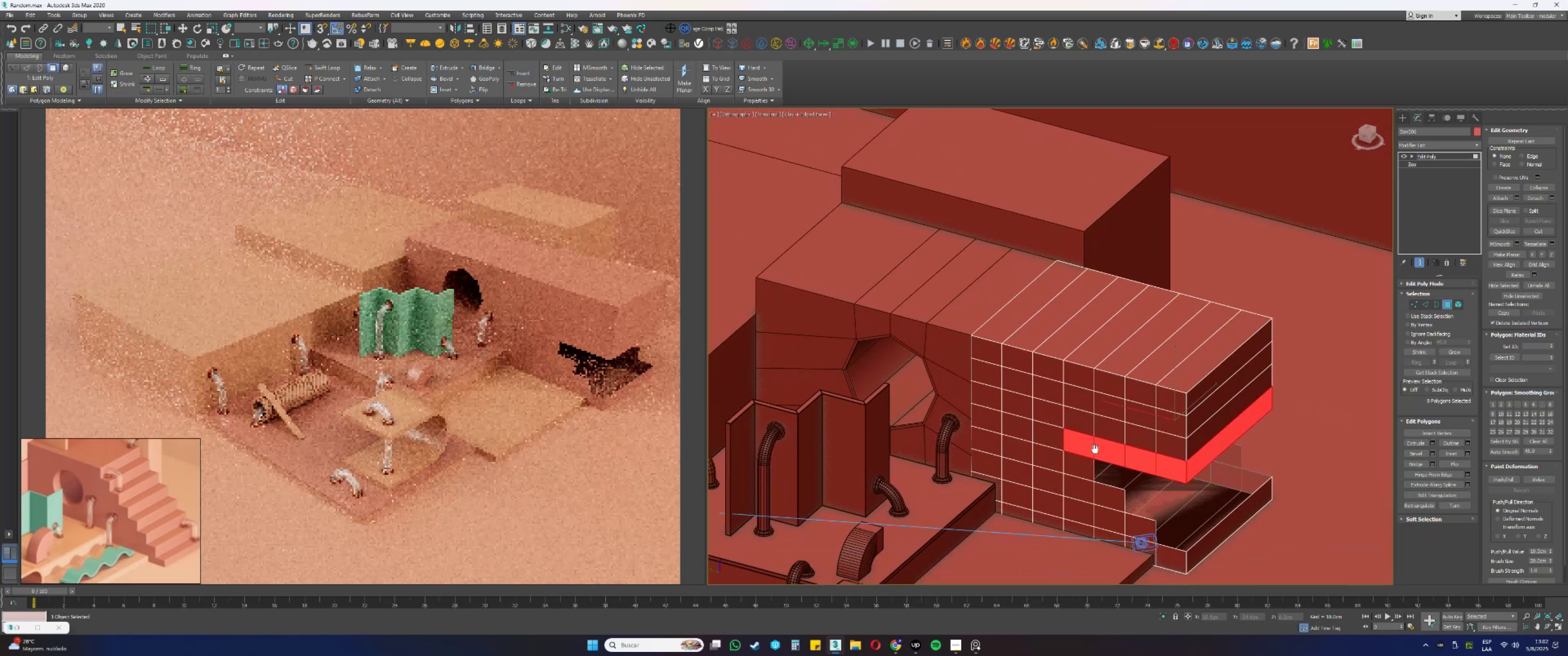 
key(Delete)
 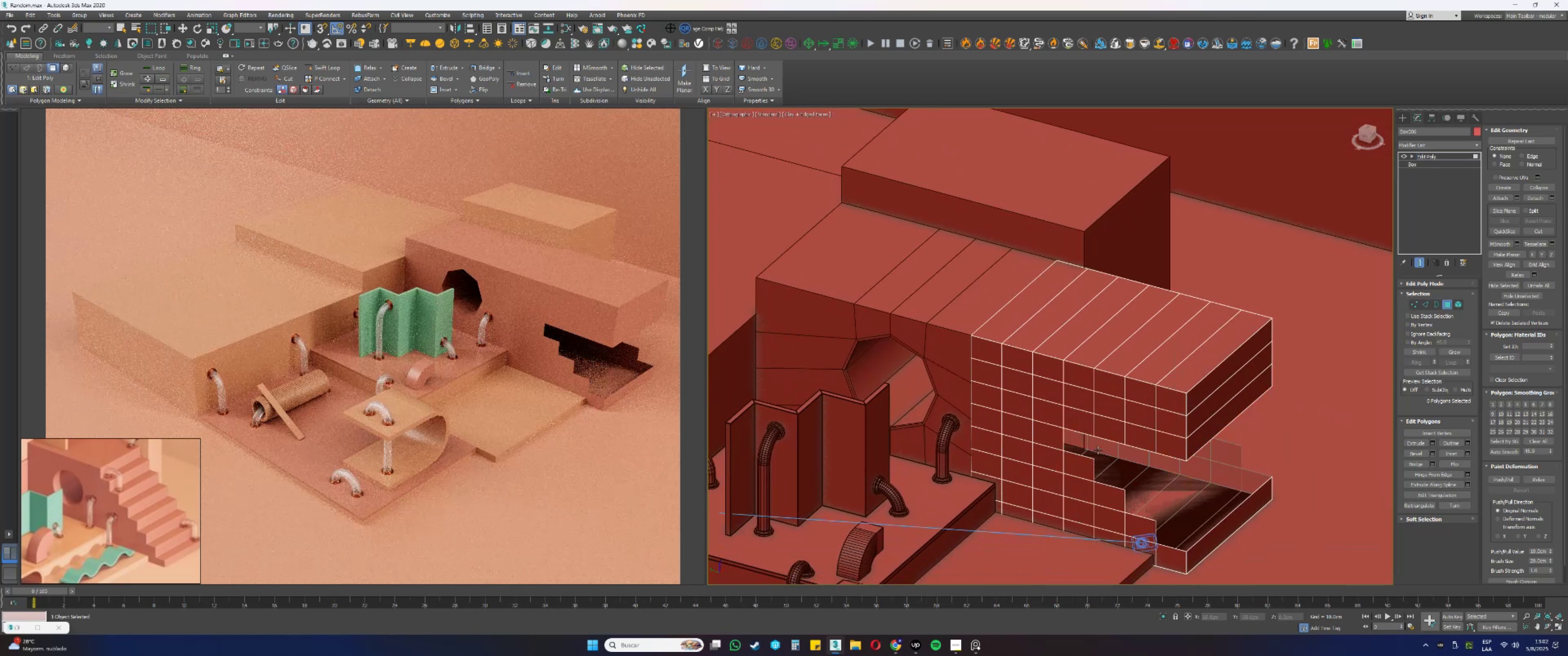 
wait(5.89)
 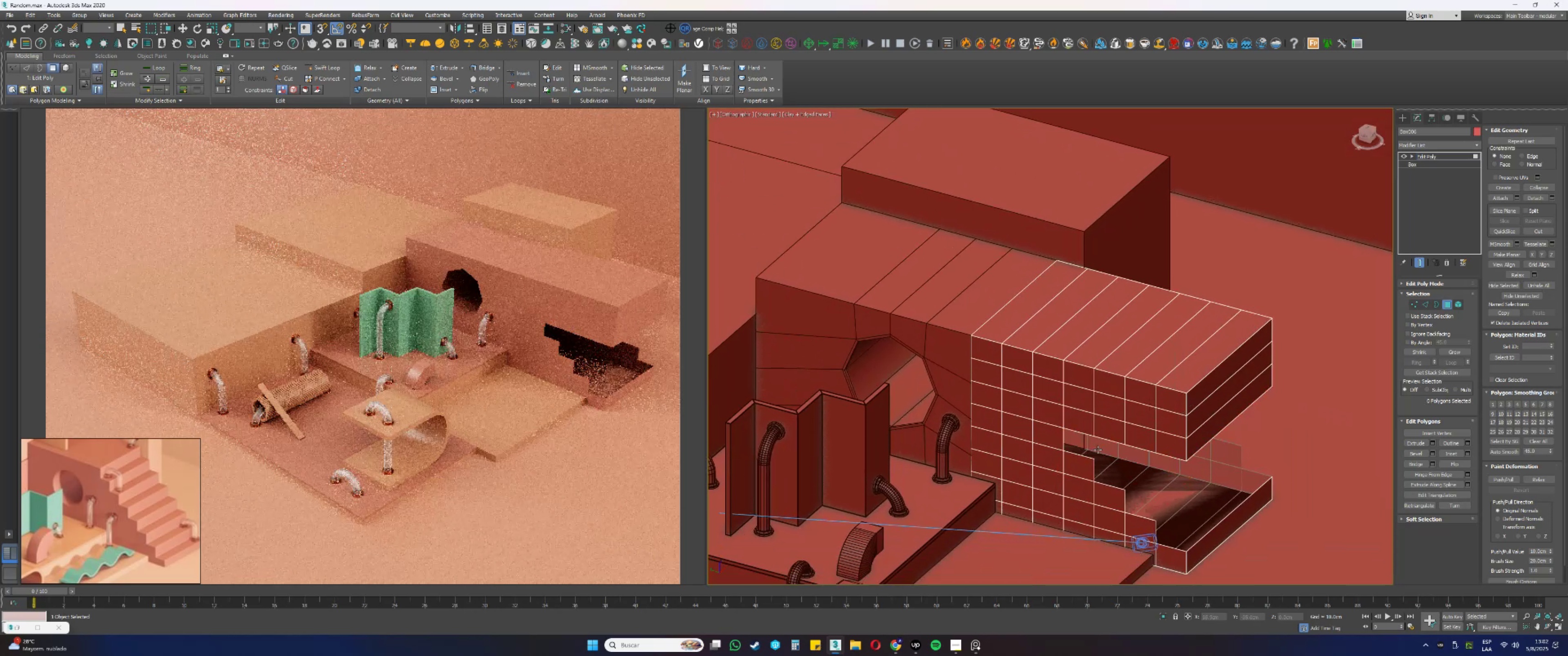 
left_click([1056, 418])
 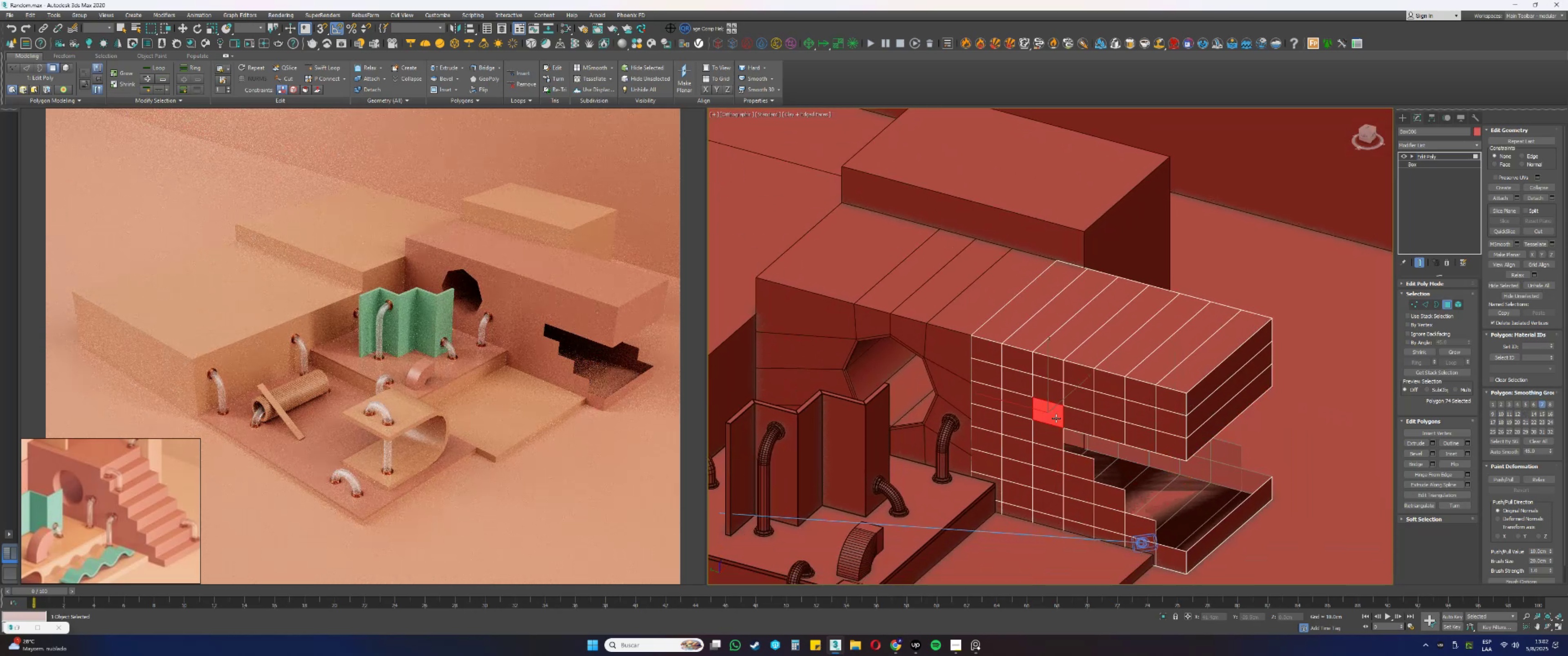 
hold_key(key=ControlLeft, duration=1.32)
double_click([1079, 419])
 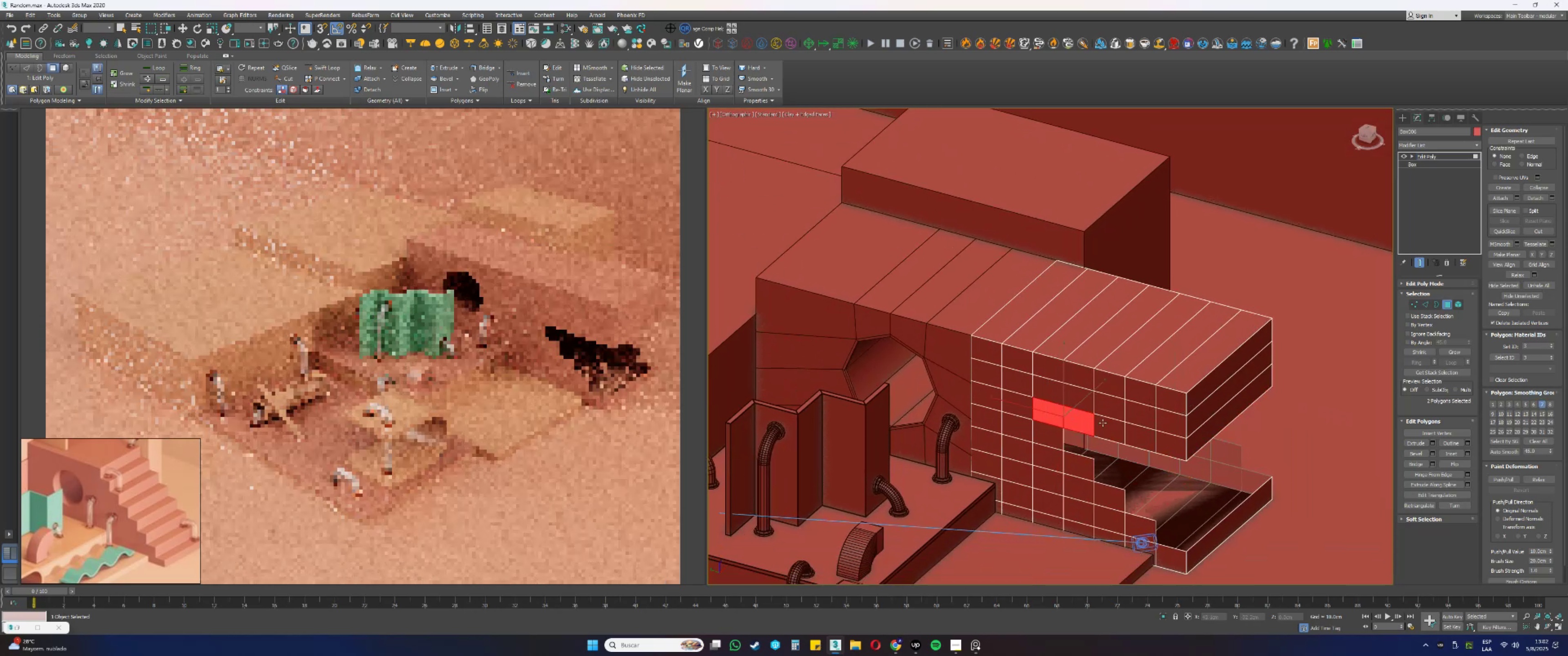 
triple_click([1108, 426])
 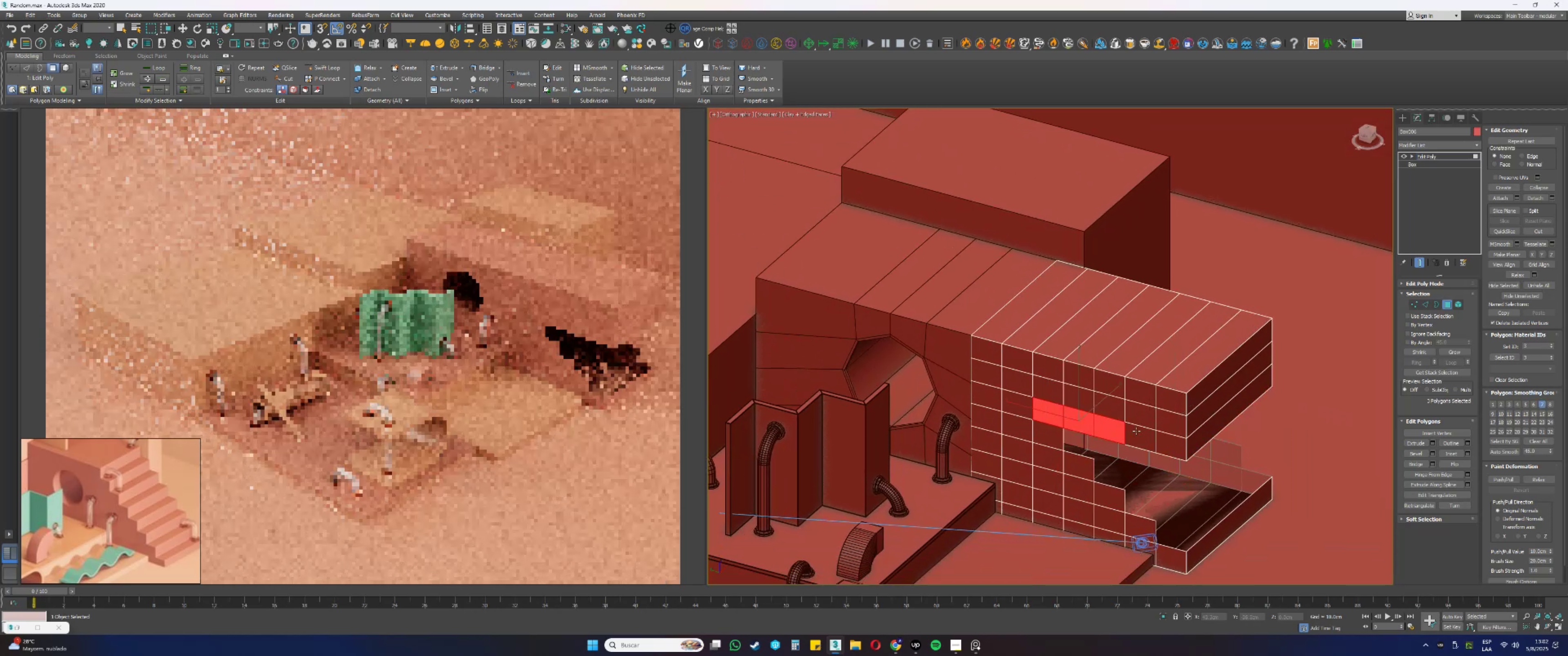 
triple_click([1140, 433])
 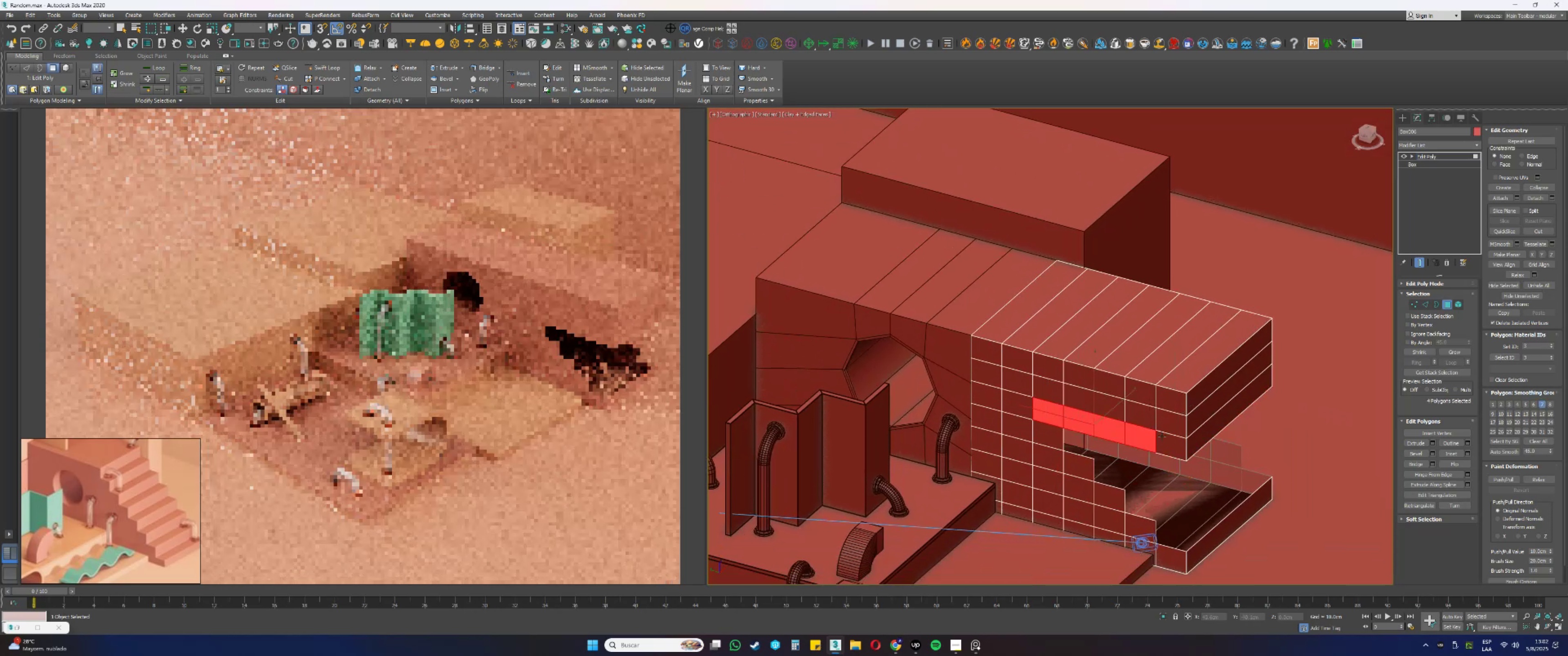 
triple_click([1171, 441])
 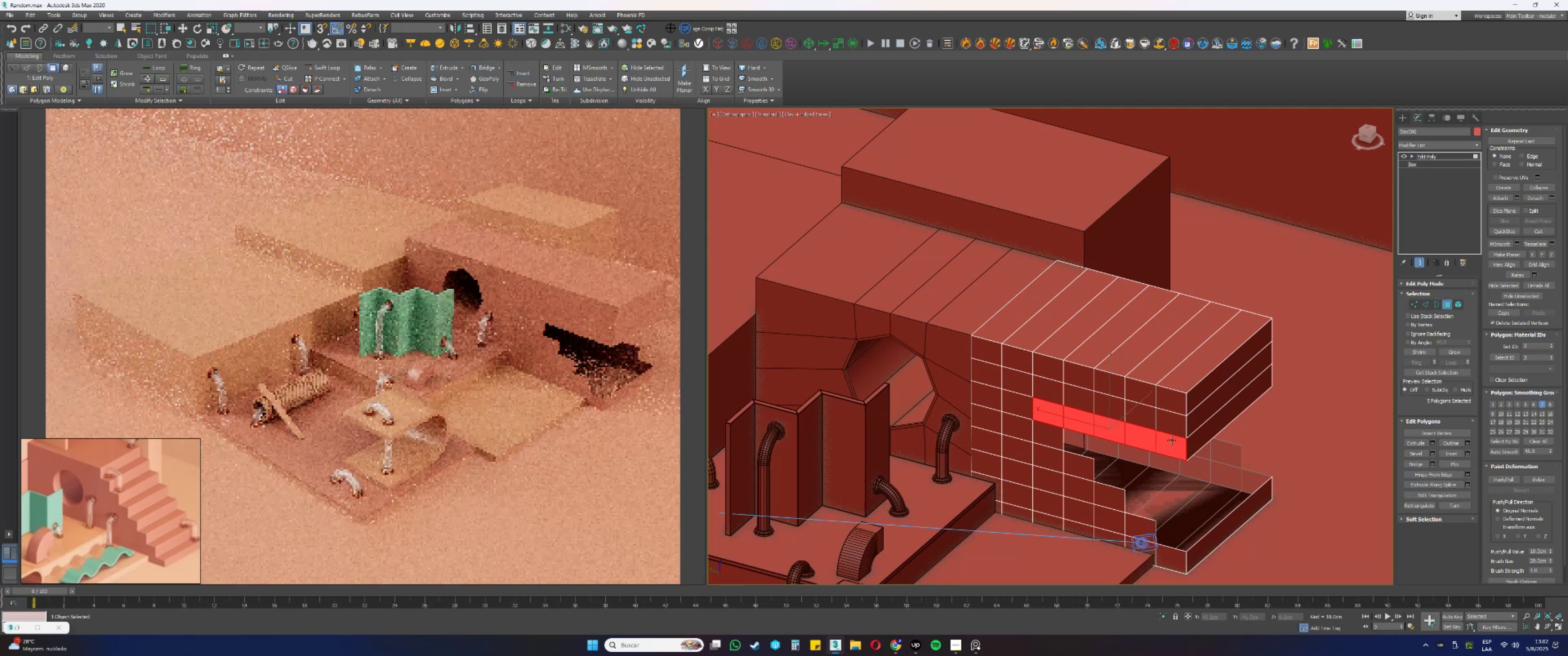 
hold_key(key=AltLeft, duration=0.72)
 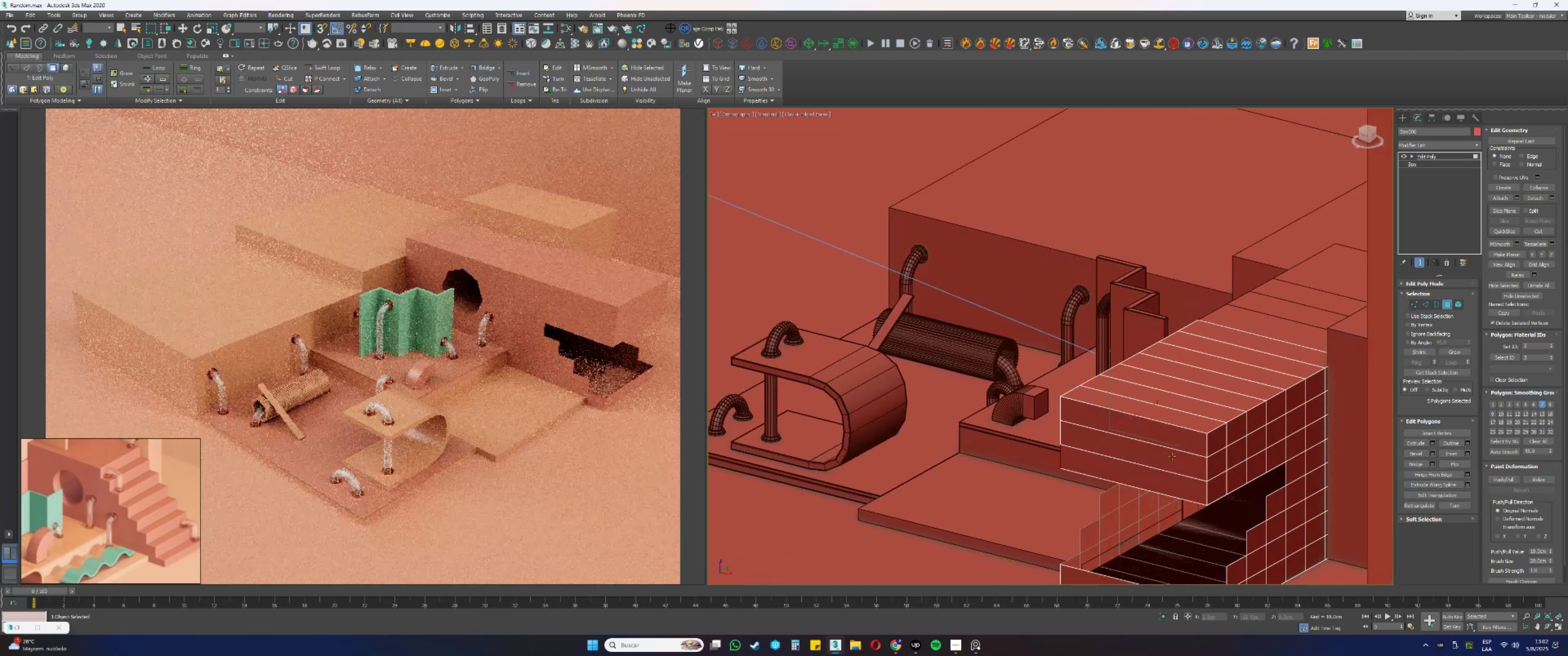 
hold_key(key=ControlLeft, duration=1.5)
left_click([1184, 488])
 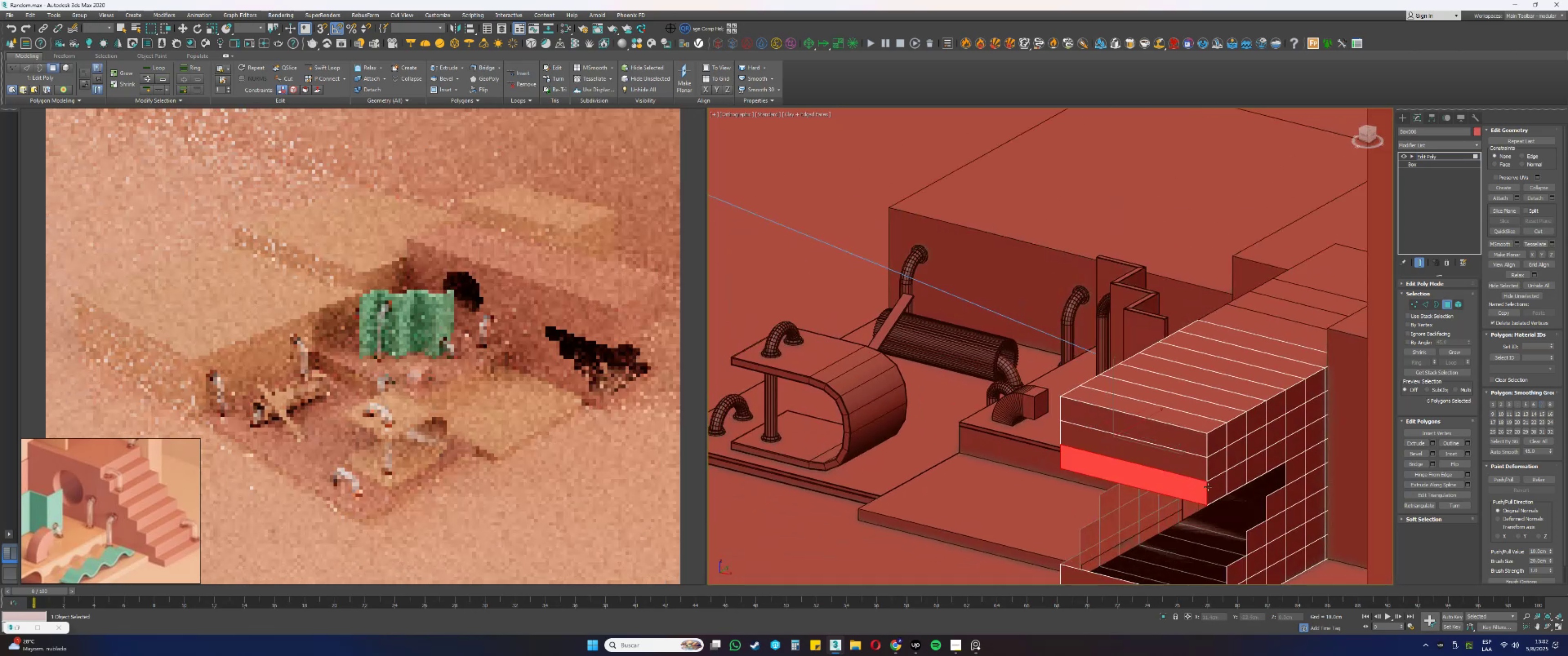 
double_click([1211, 486])
 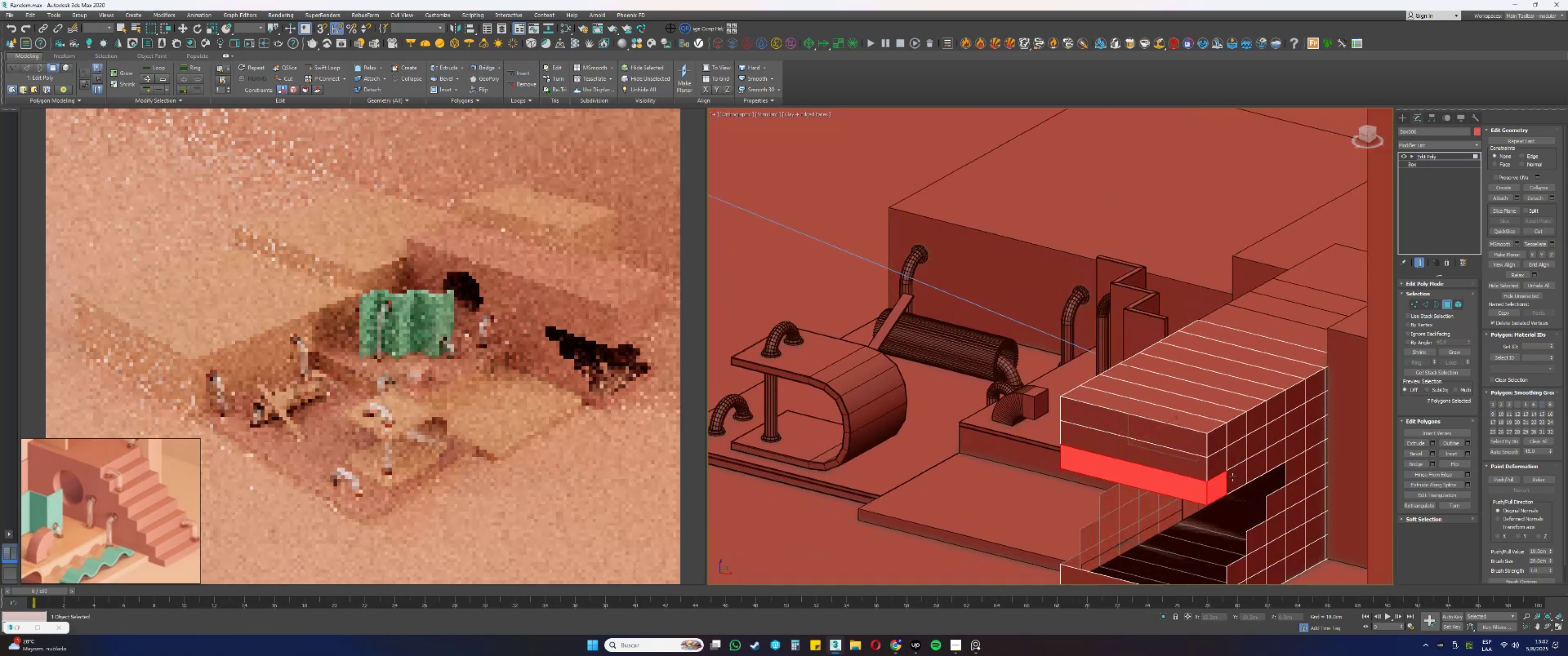 
triple_click([1234, 477])
 